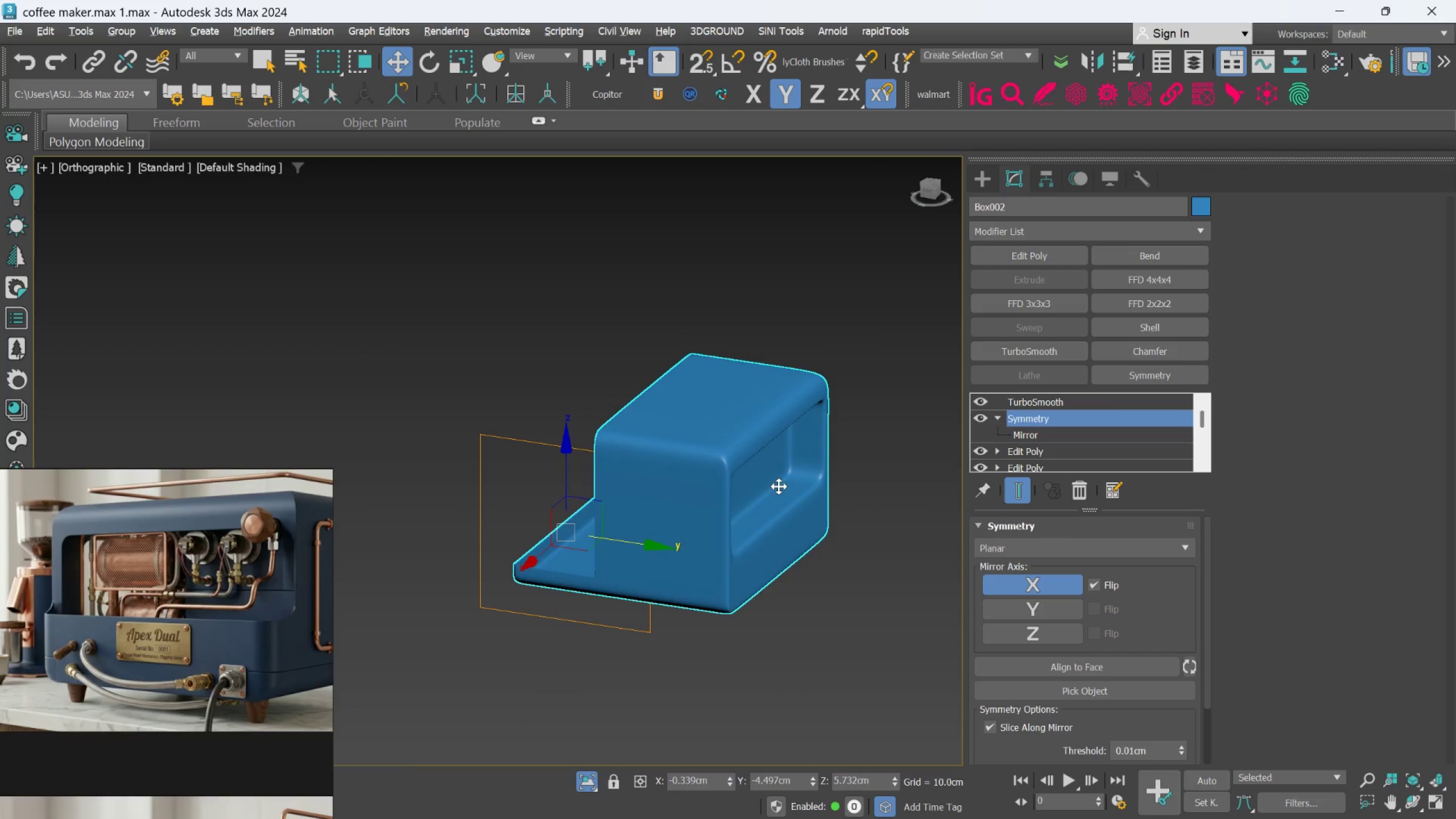 
hold_key(key=AltLeft, duration=0.83)
 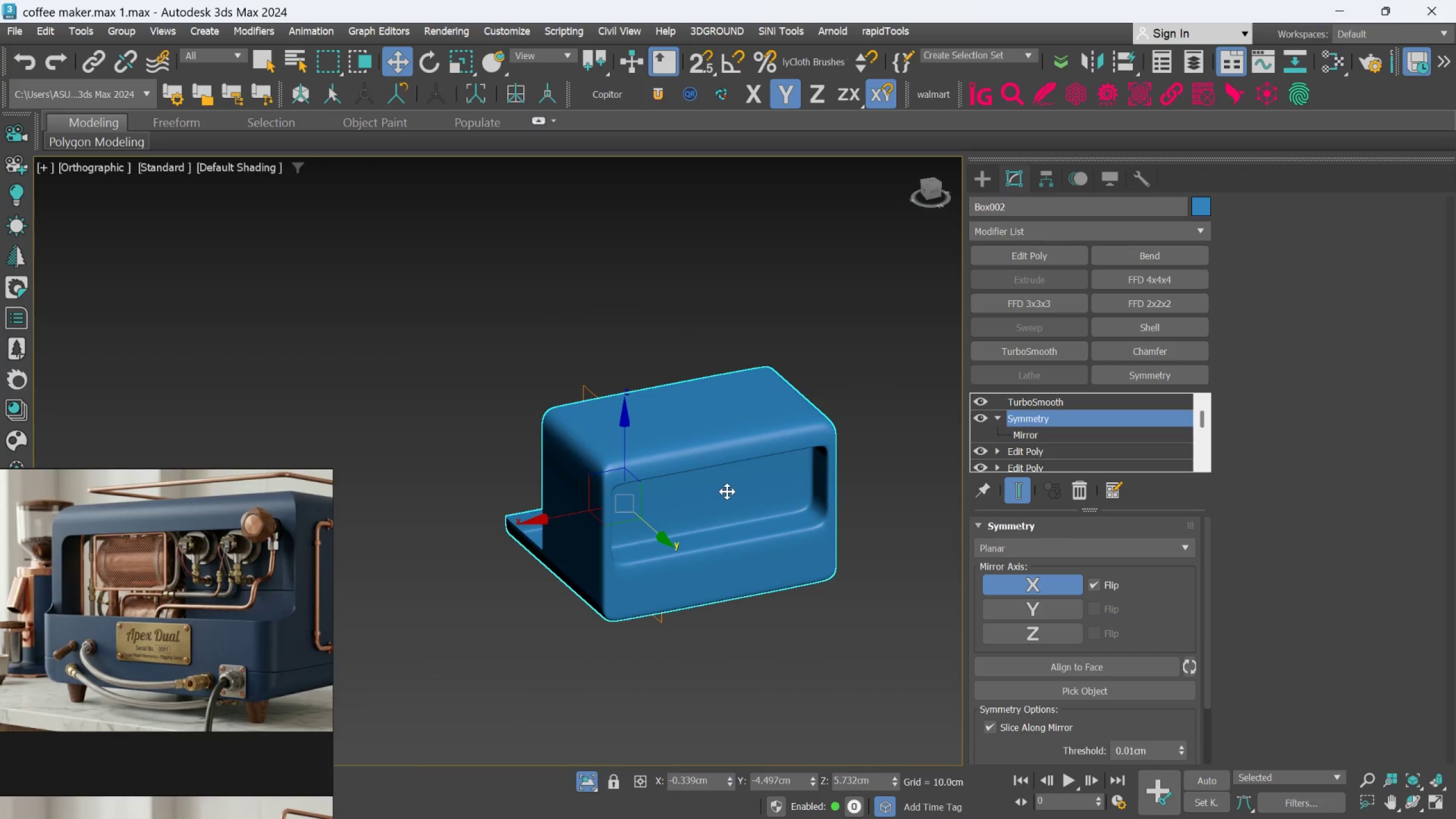 
hold_key(key=AltLeft, duration=0.83)
 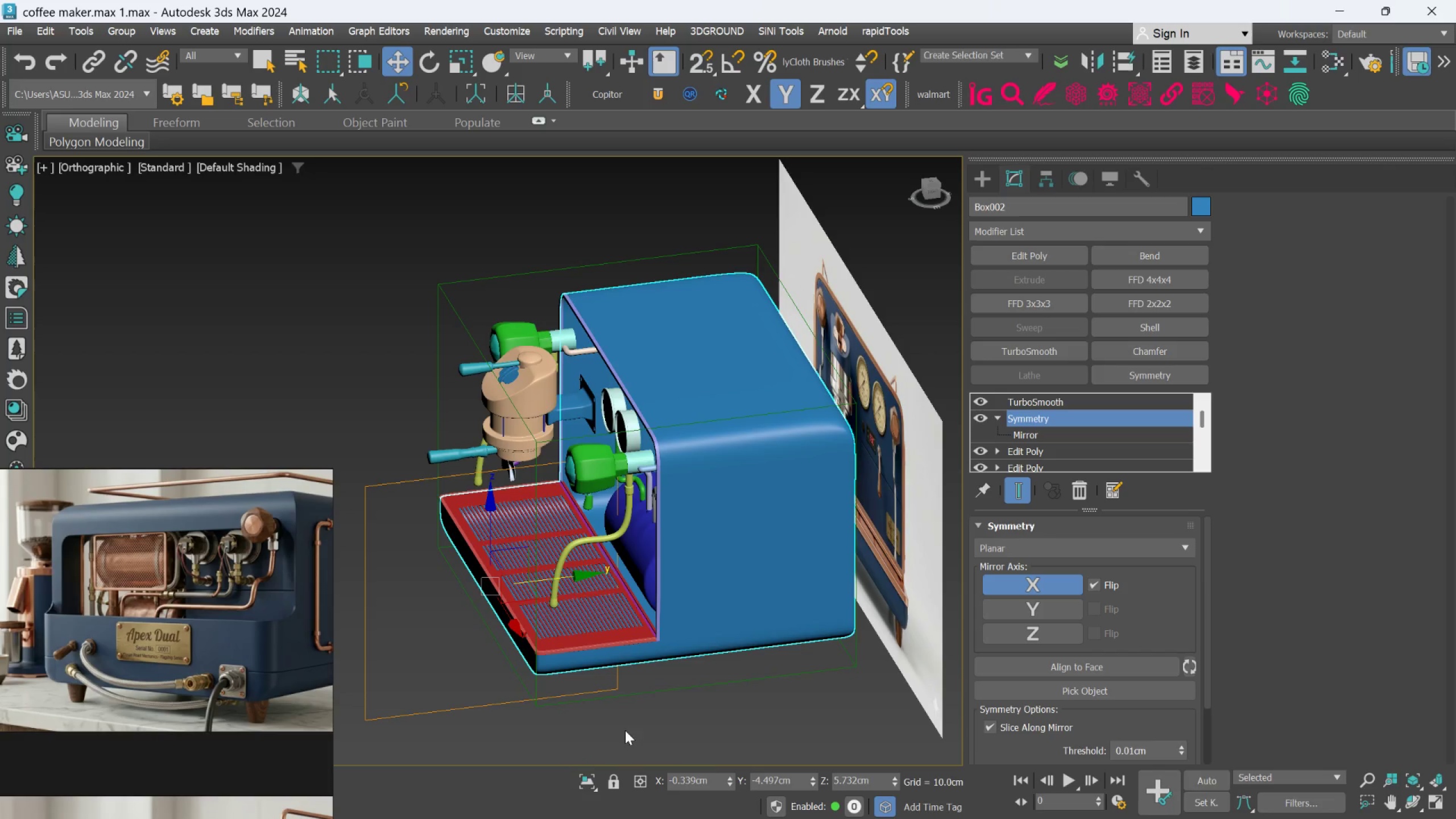 
scroll: coordinate [727, 491], scroll_direction: up, amount: 1.0
 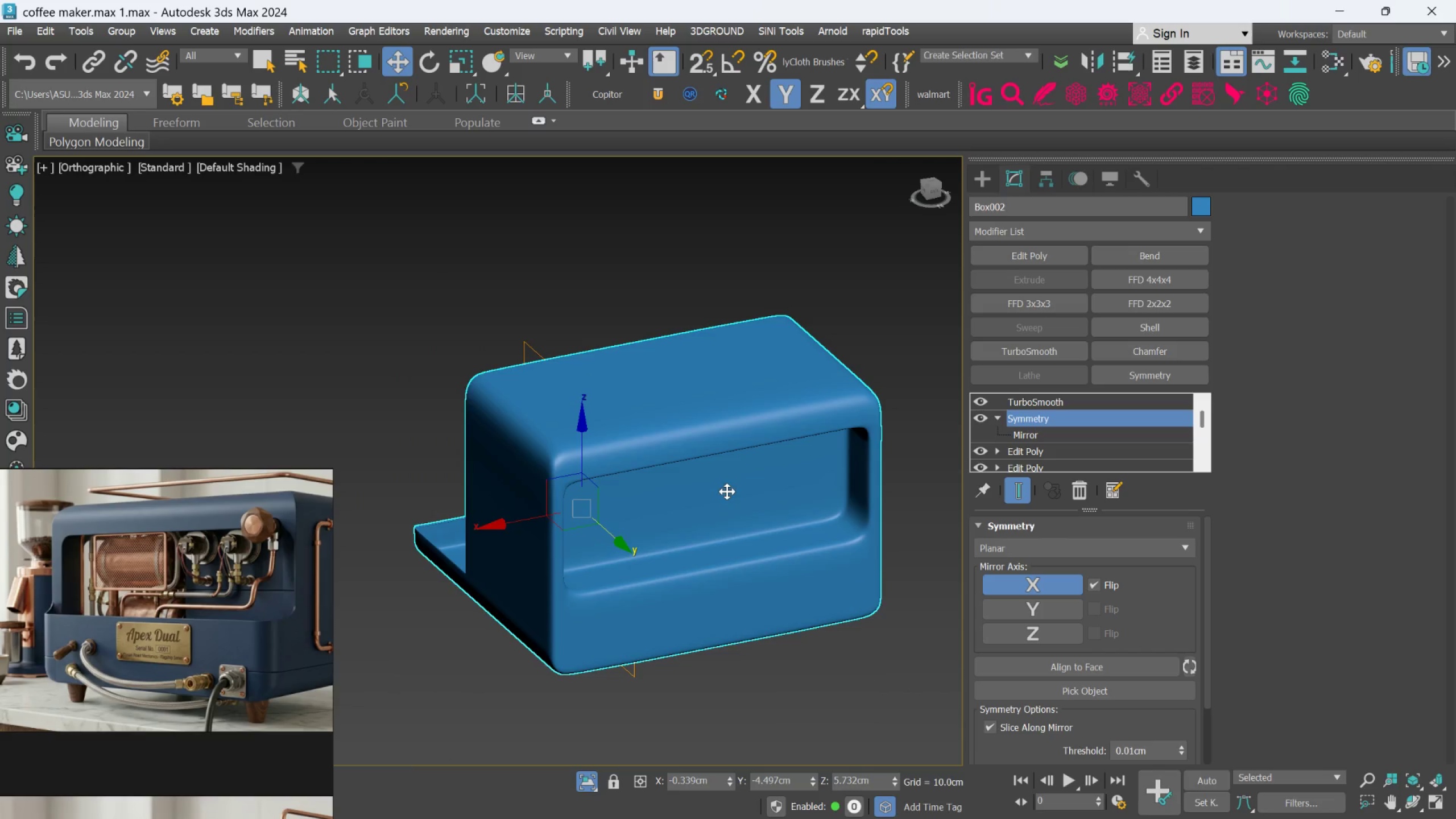 
hold_key(key=AltLeft, duration=1.41)
 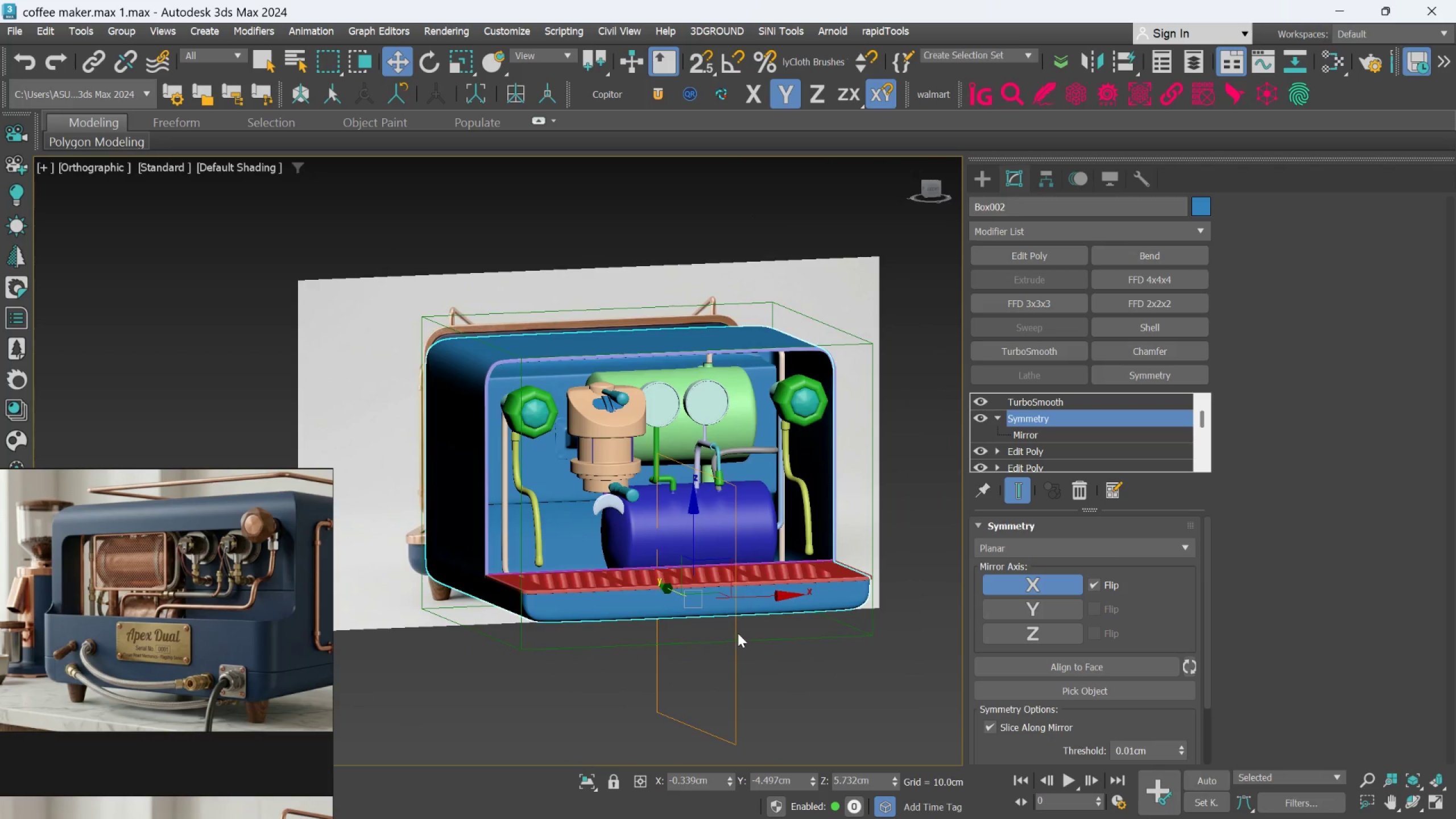 
hold_key(key=AltLeft, duration=1.42)
 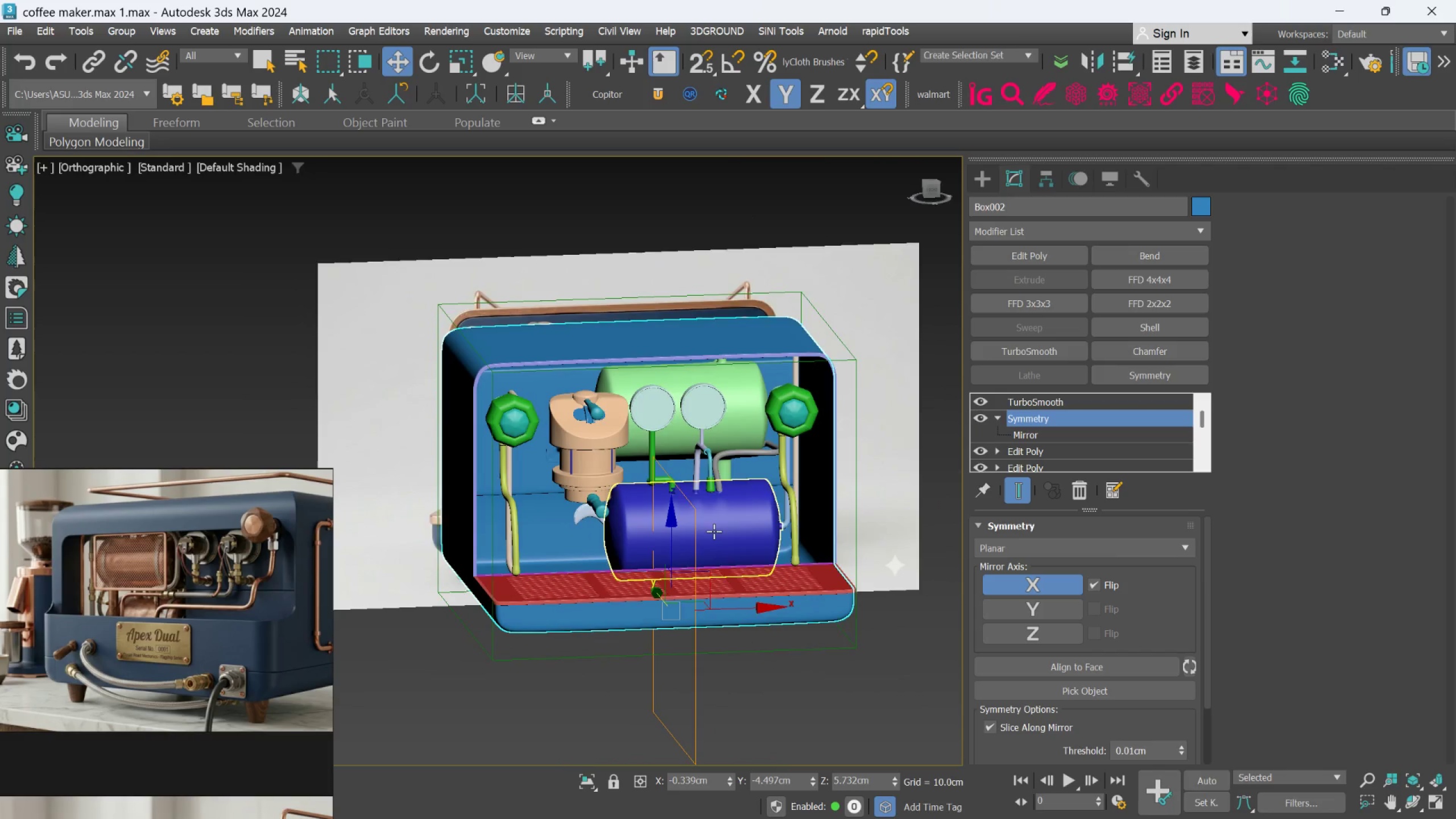 
hold_key(key=AltLeft, duration=2.06)
 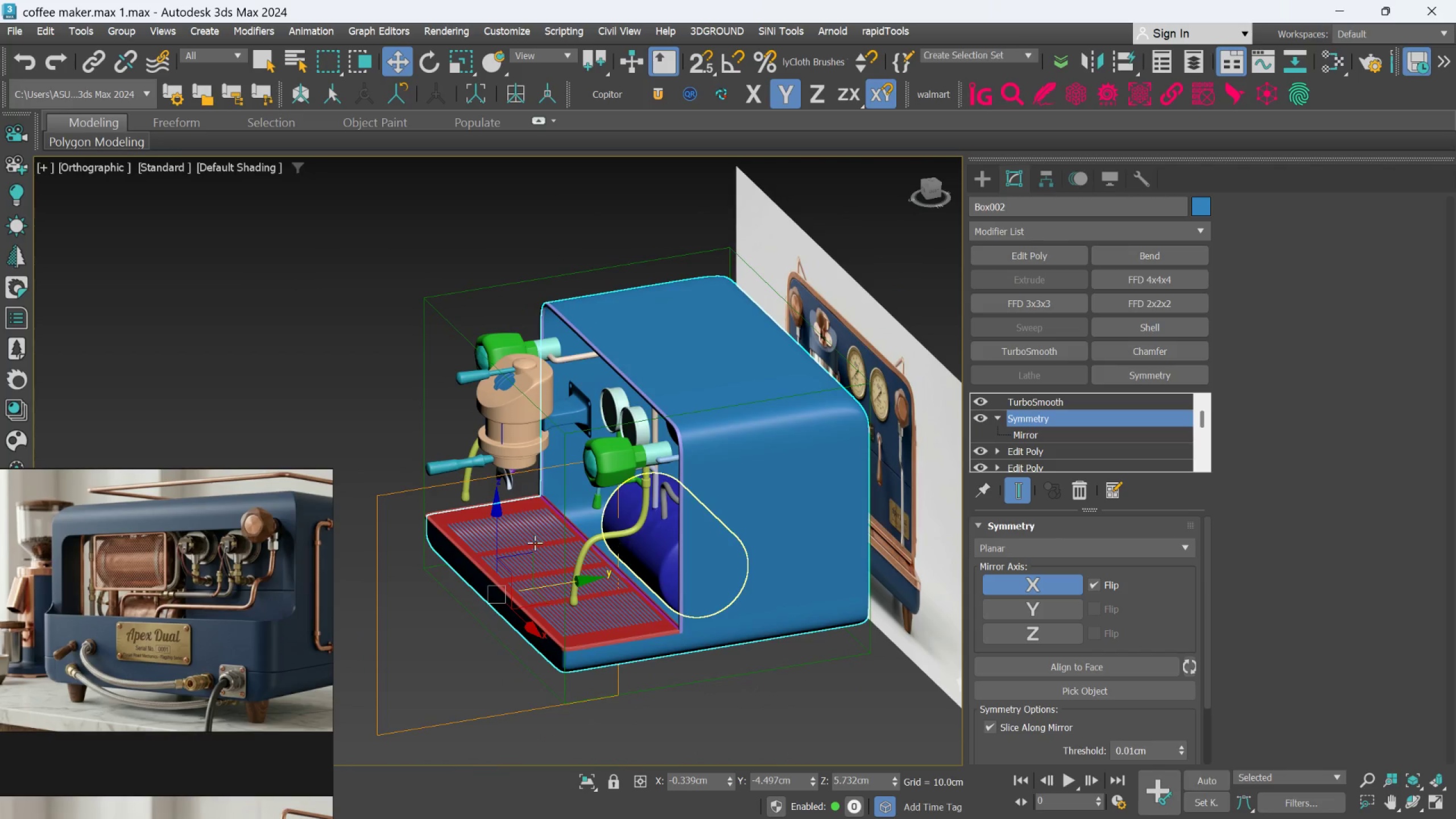 
hold_key(key=AltLeft, duration=0.7)
 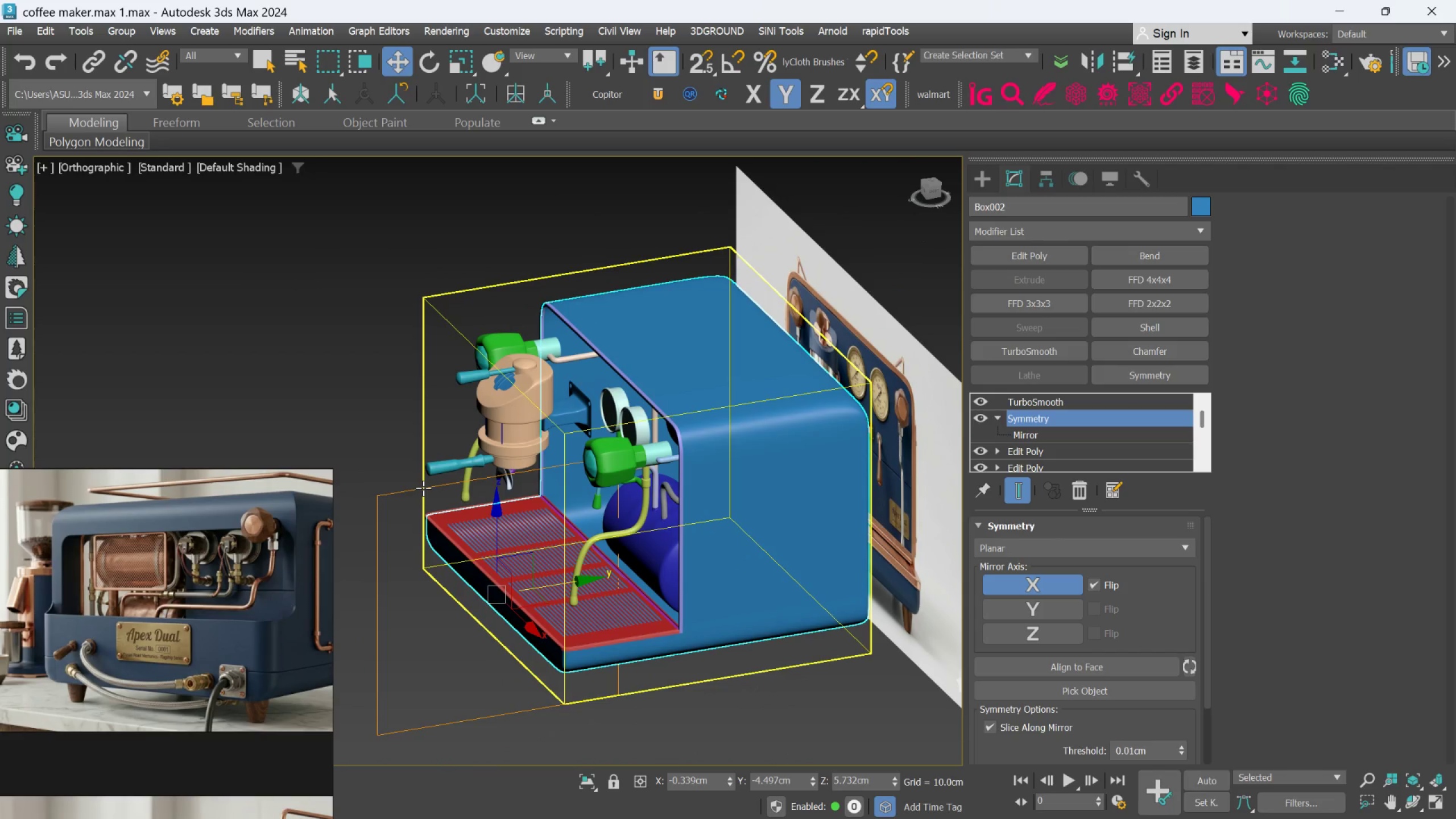 
hold_key(key=AltLeft, duration=2.08)
 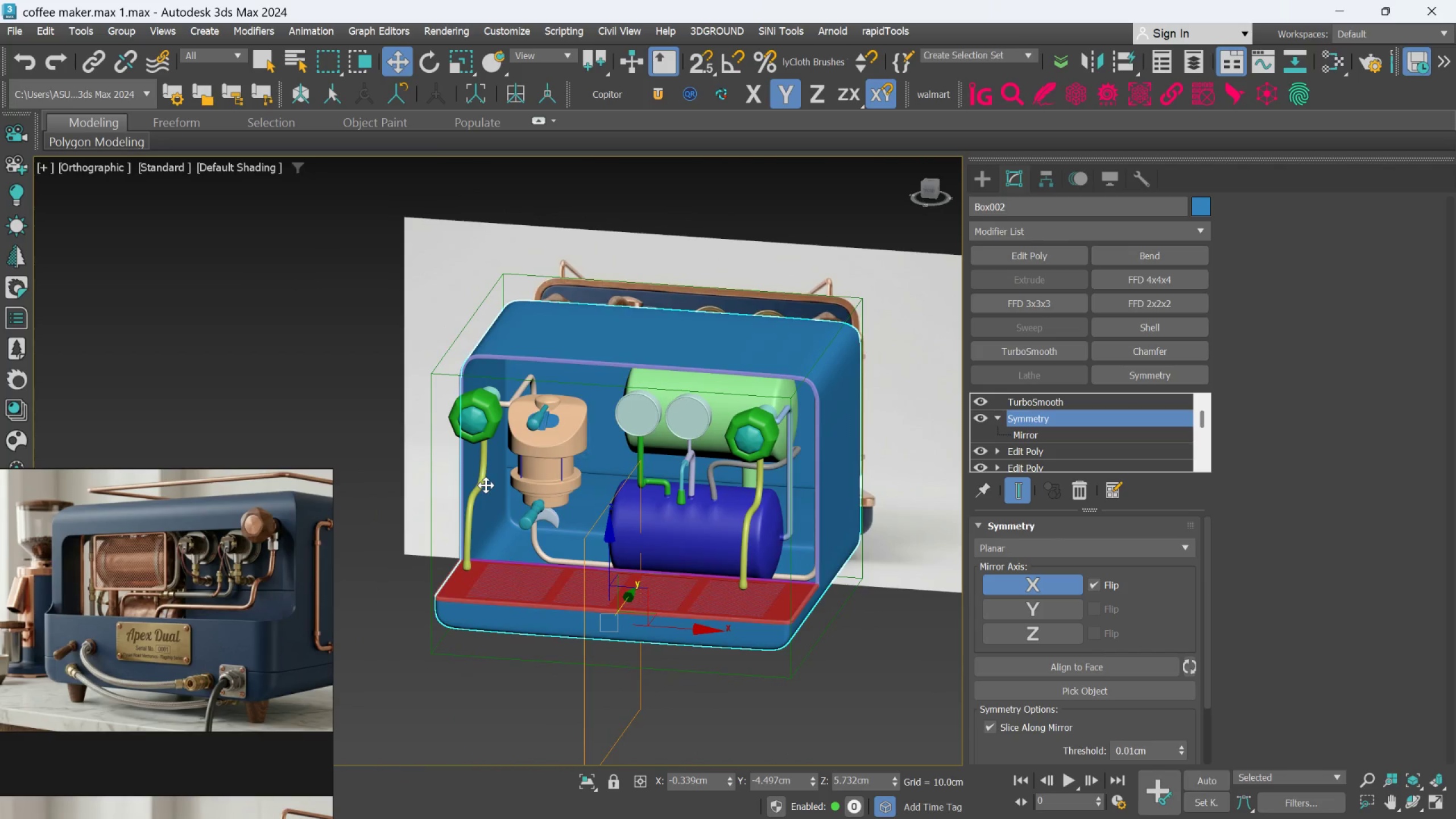 
hold_key(key=AltLeft, duration=1.73)
scroll: coordinate [514, 475], scroll_direction: down, amount: 1.0
 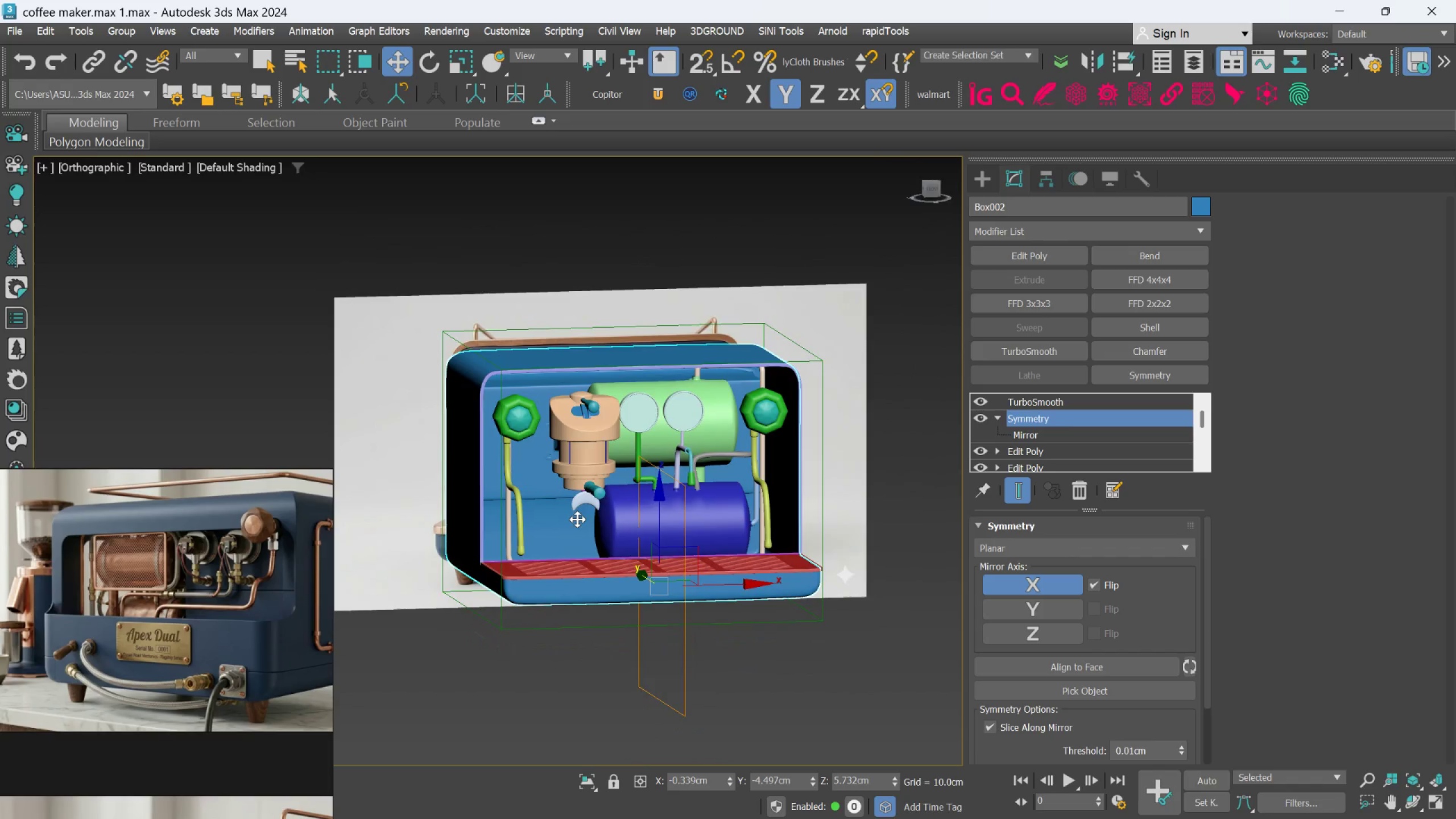 
hold_key(key=AltLeft, duration=0.33)
 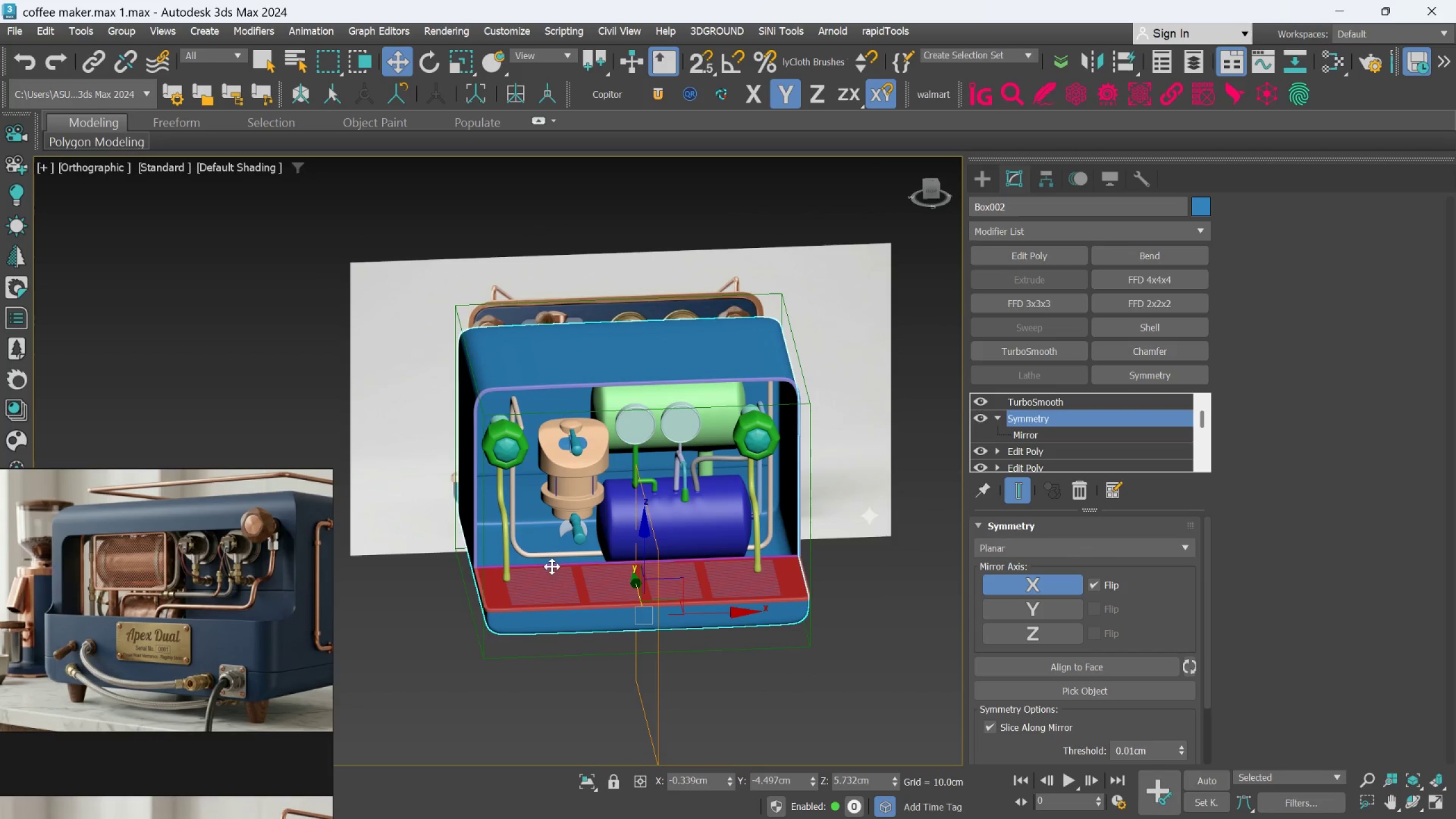 
scroll: coordinate [548, 319], scroll_direction: up, amount: 5.0
 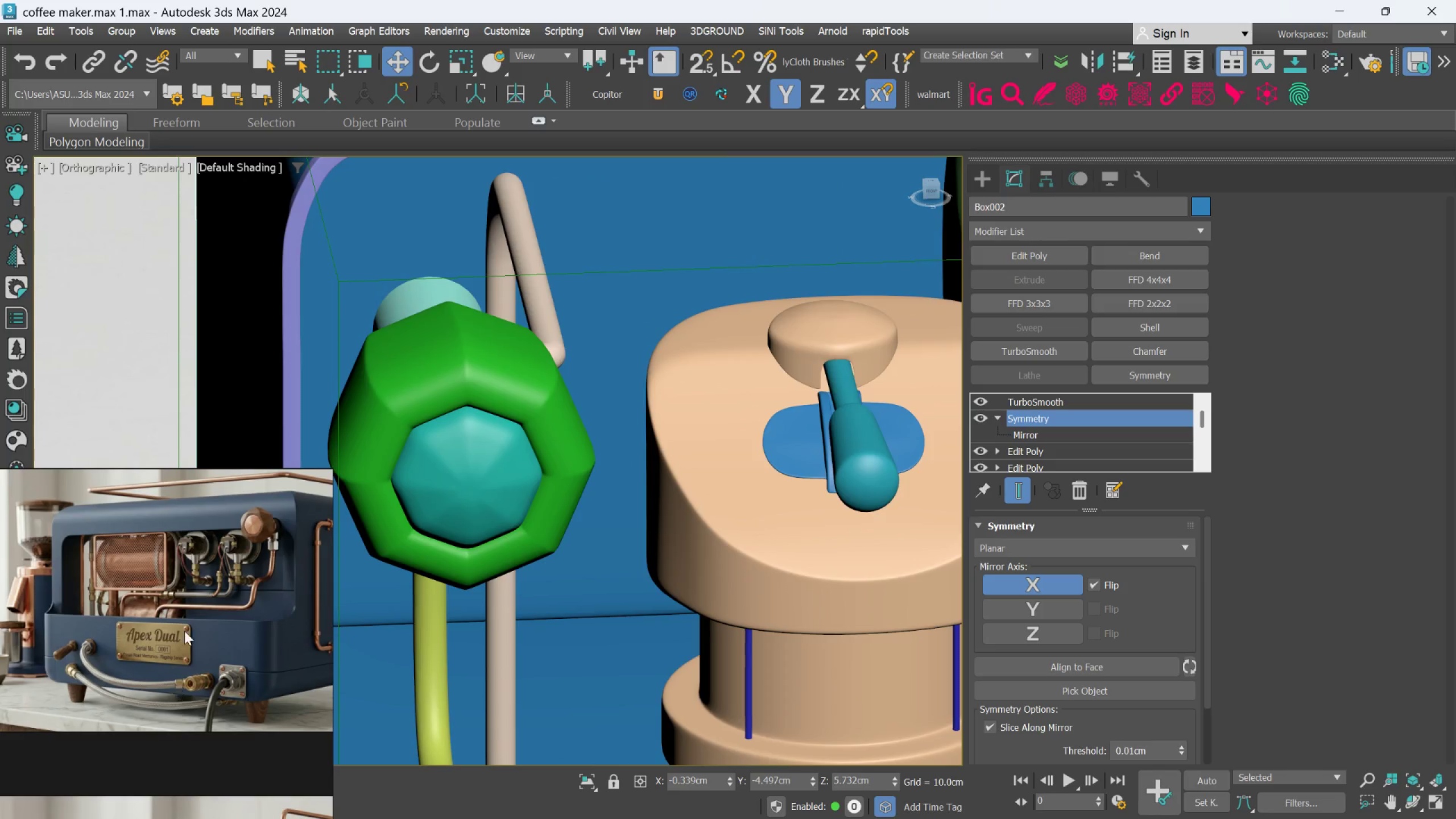 
scroll: coordinate [185, 627], scroll_direction: down, amount: 1.0
 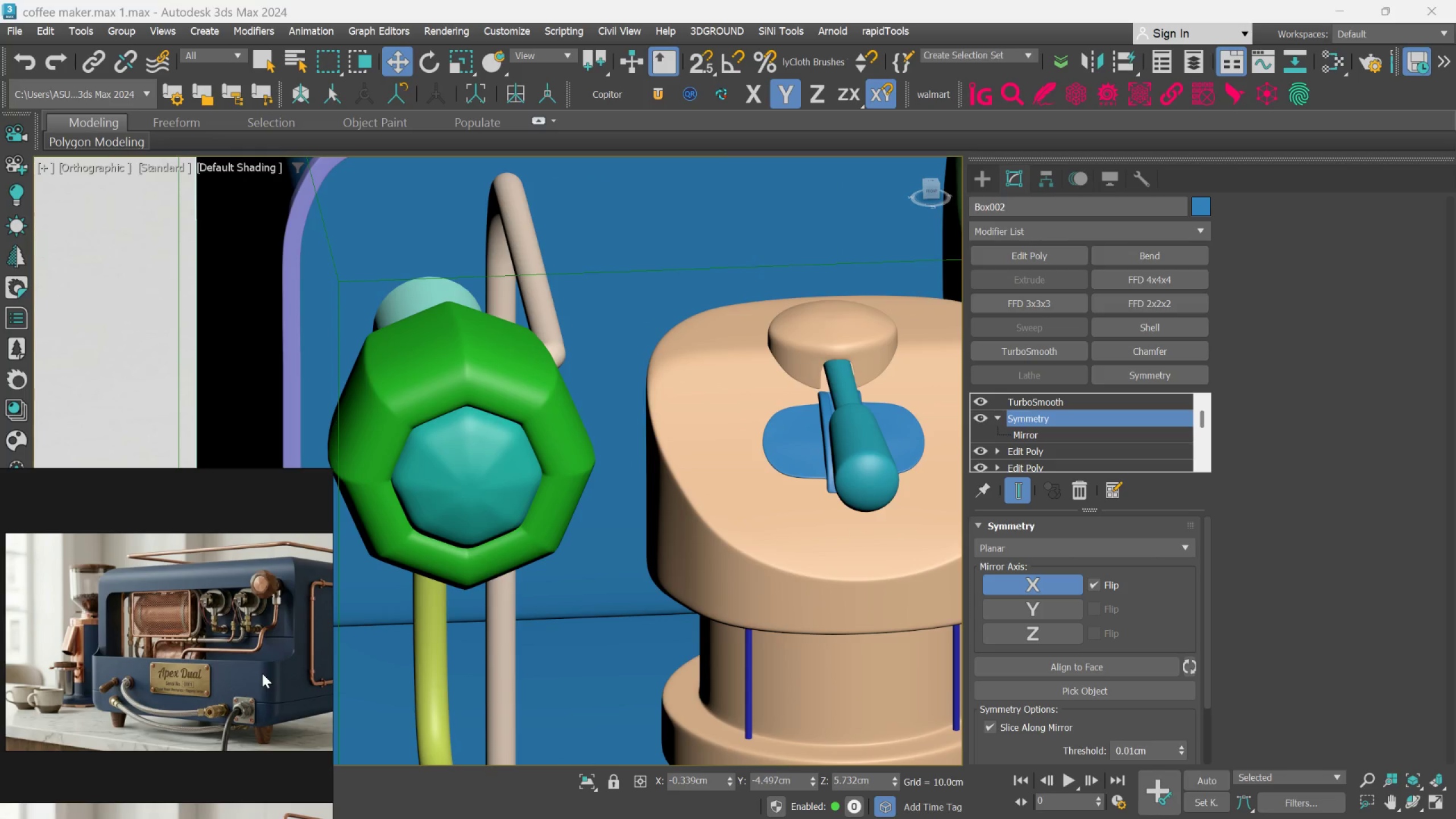 
scroll: coordinate [258, 593], scroll_direction: up, amount: 5.0
 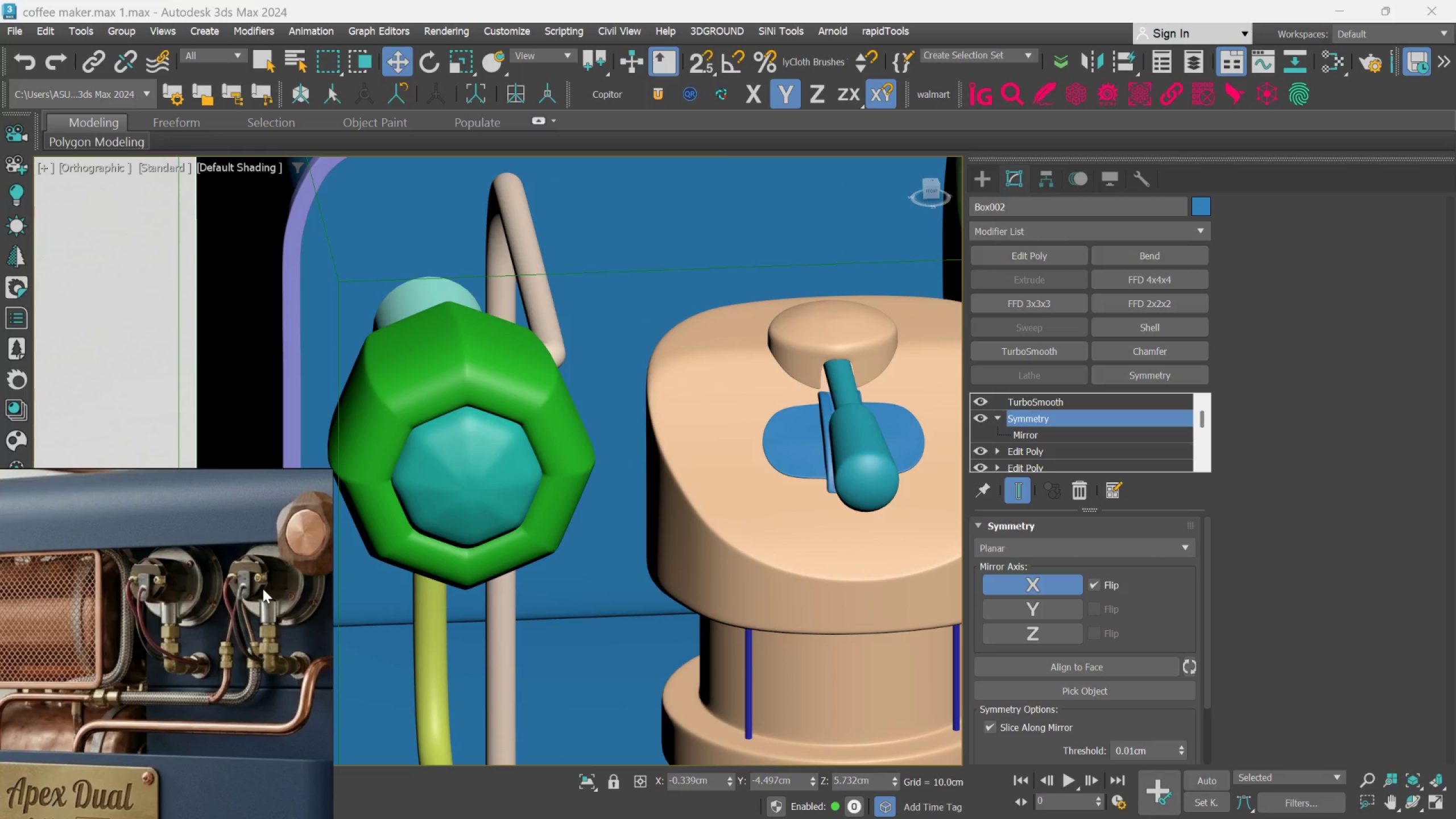 
scroll: coordinate [711, 583], scroll_direction: down, amount: 5.0
 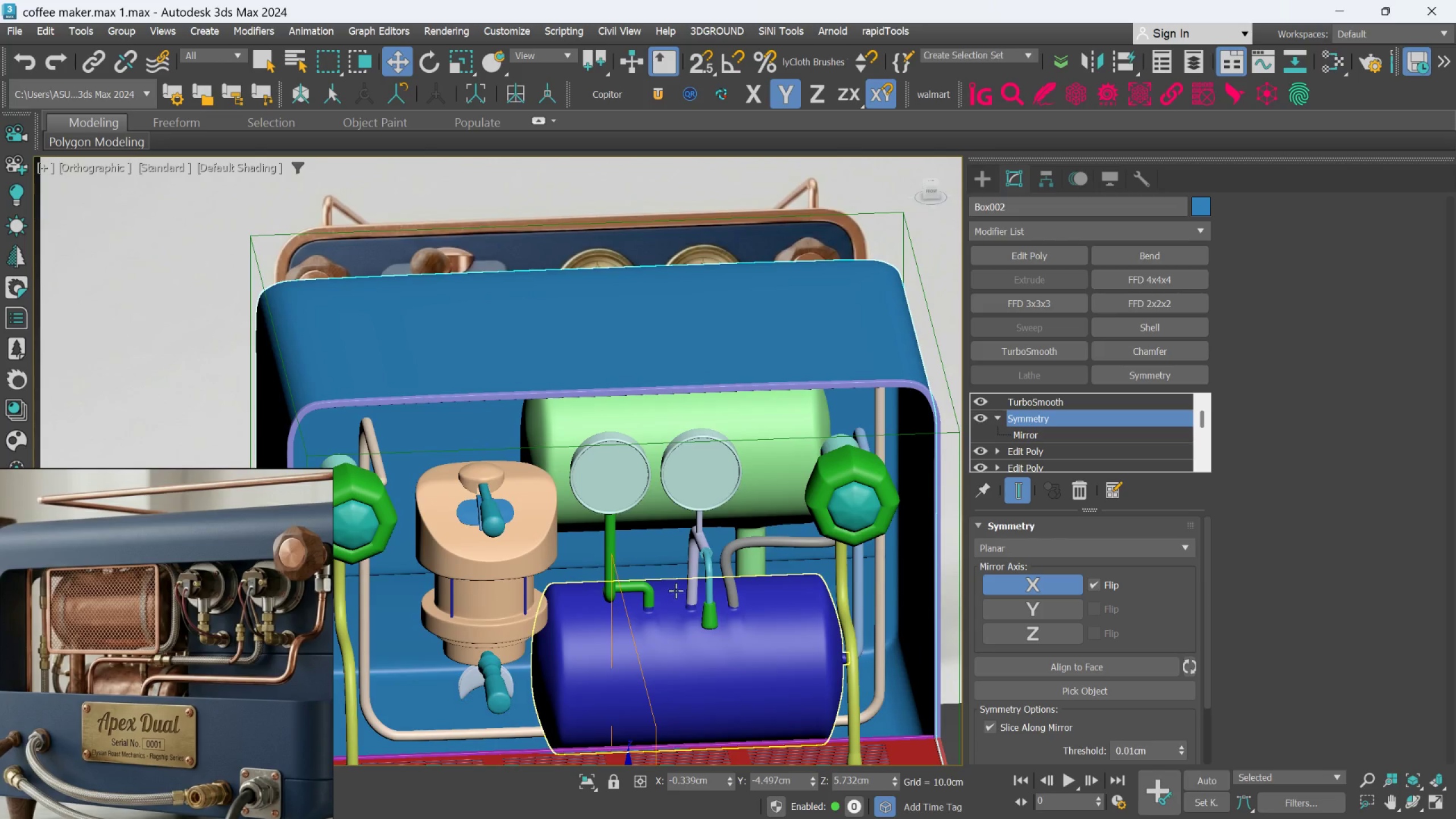 
scroll: coordinate [716, 595], scroll_direction: up, amount: 1.0
 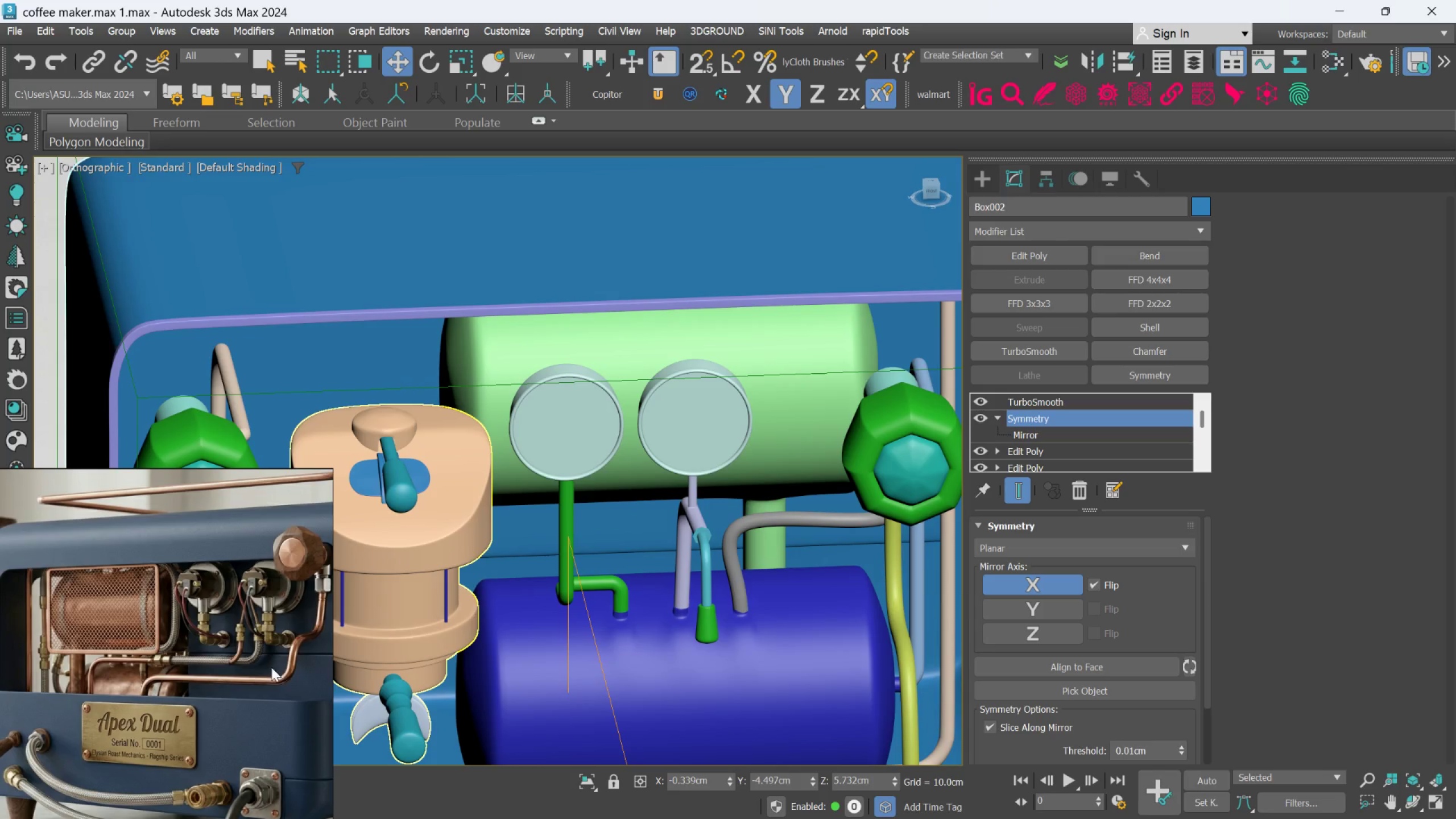 
scroll: coordinate [639, 648], scroll_direction: down, amount: 5.0
 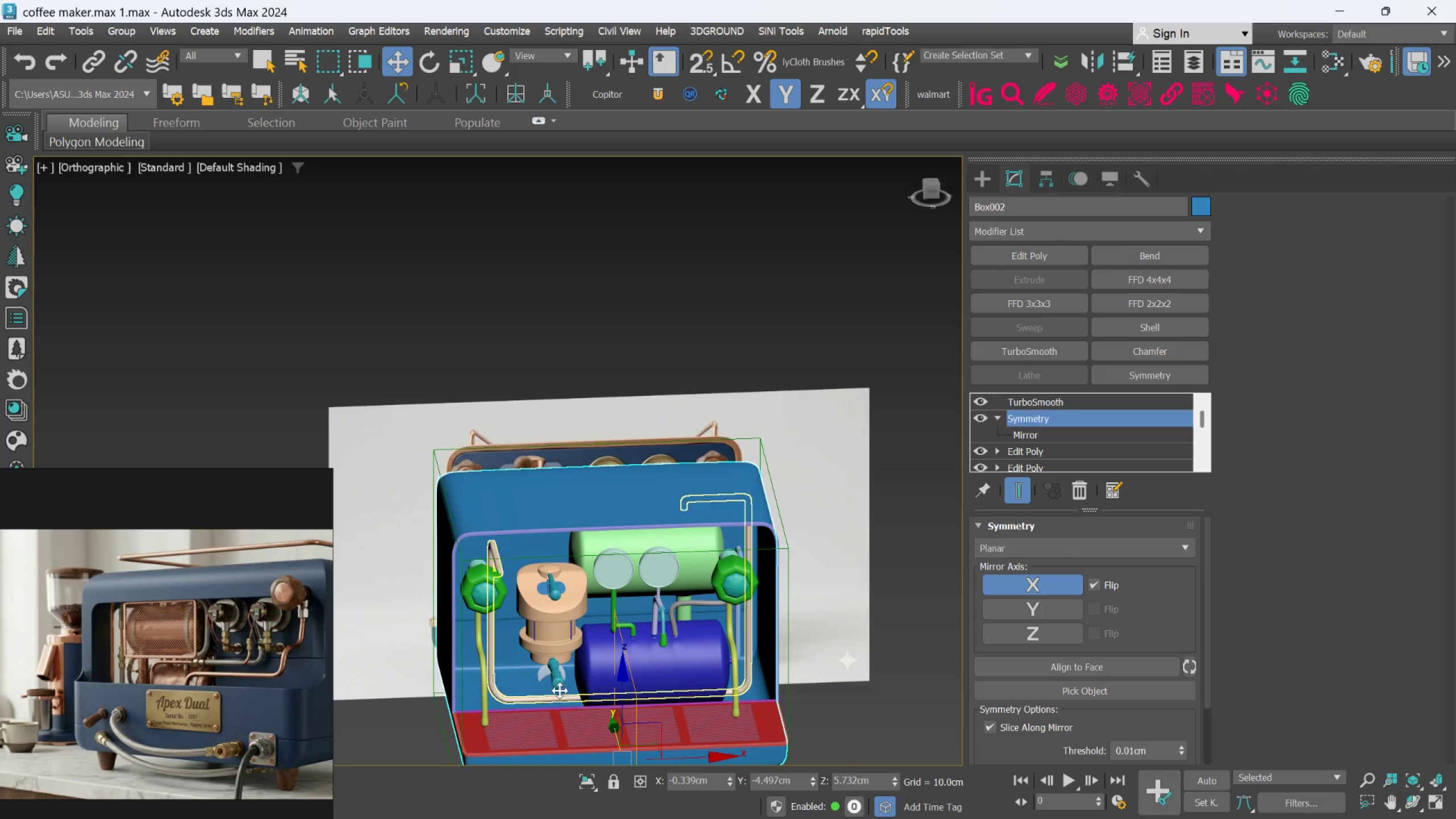 
hold_key(key=AltLeft, duration=0.97)
 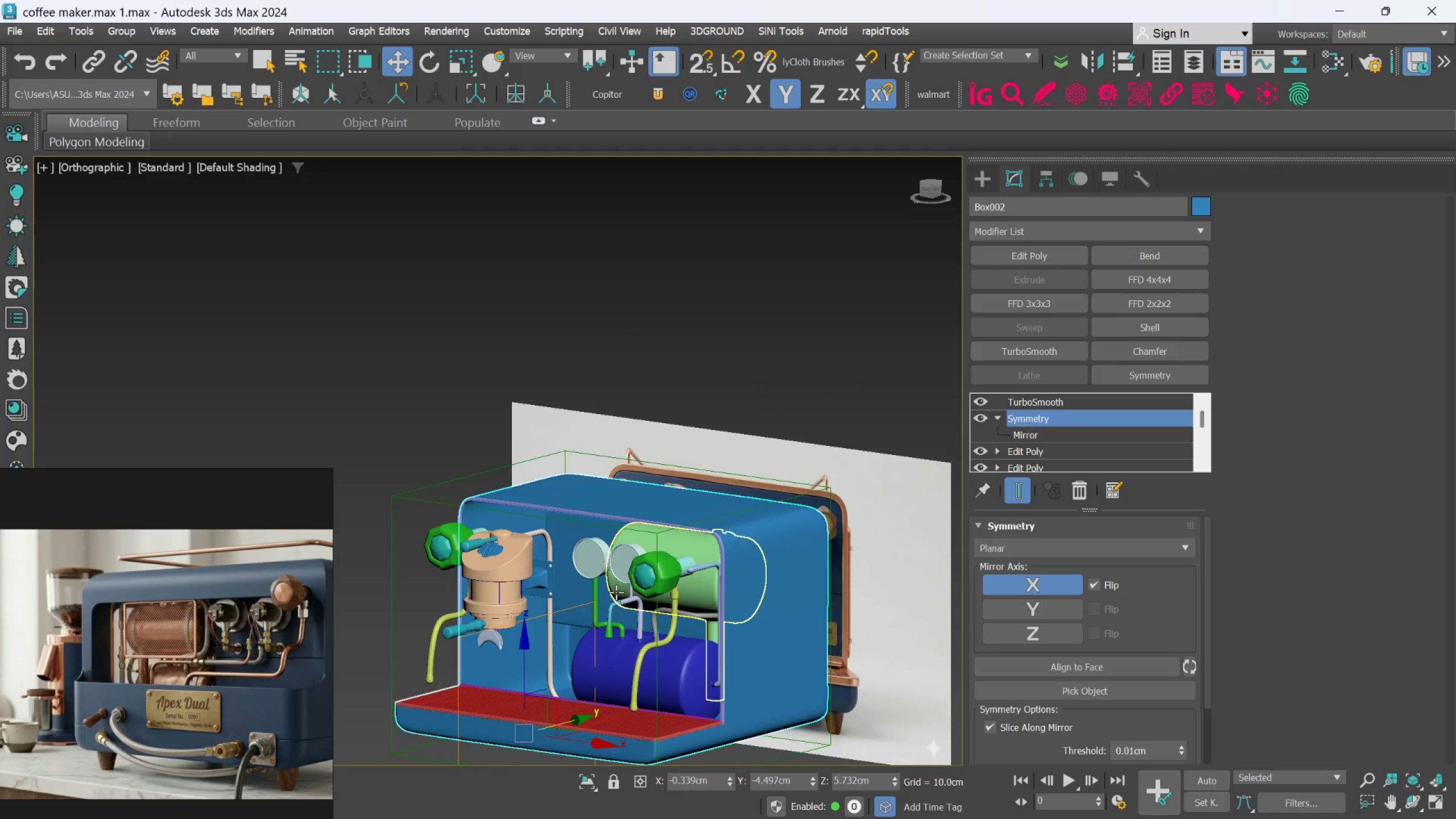 
hold_key(key=AltLeft, duration=2.86)
 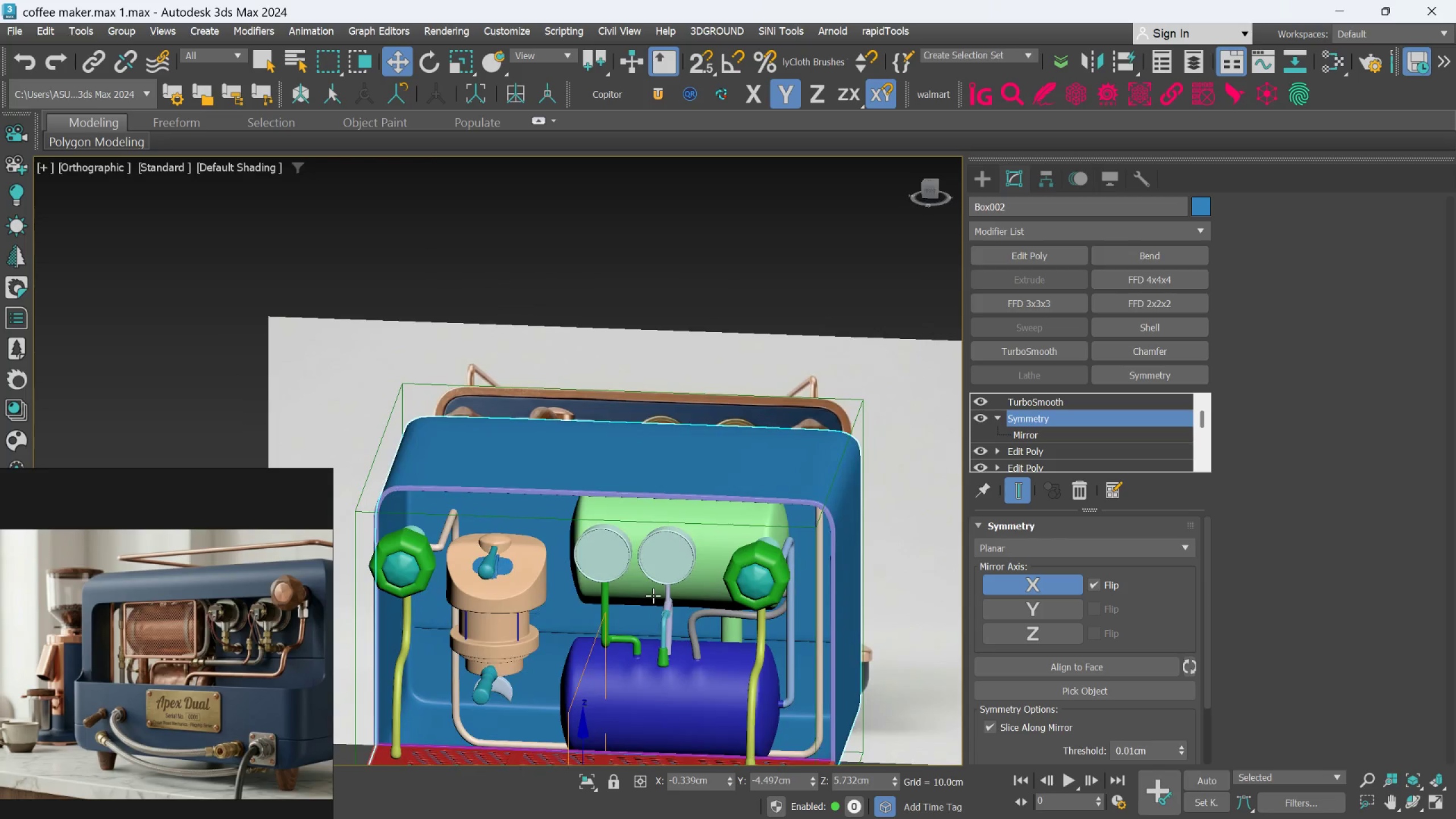 
scroll: coordinate [618, 585], scroll_direction: up, amount: 1.0
 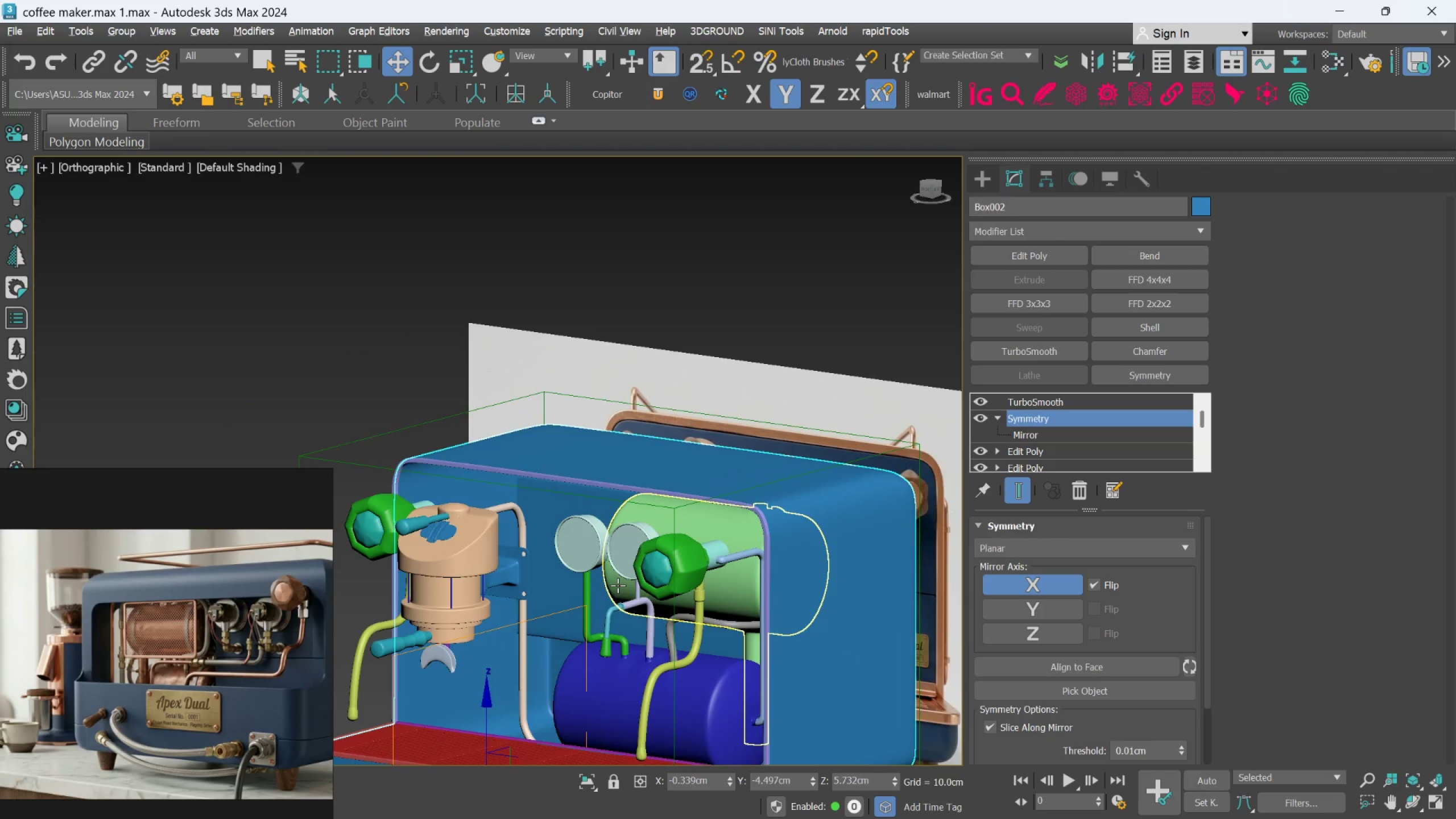 
hold_key(key=AltLeft, duration=0.56)
 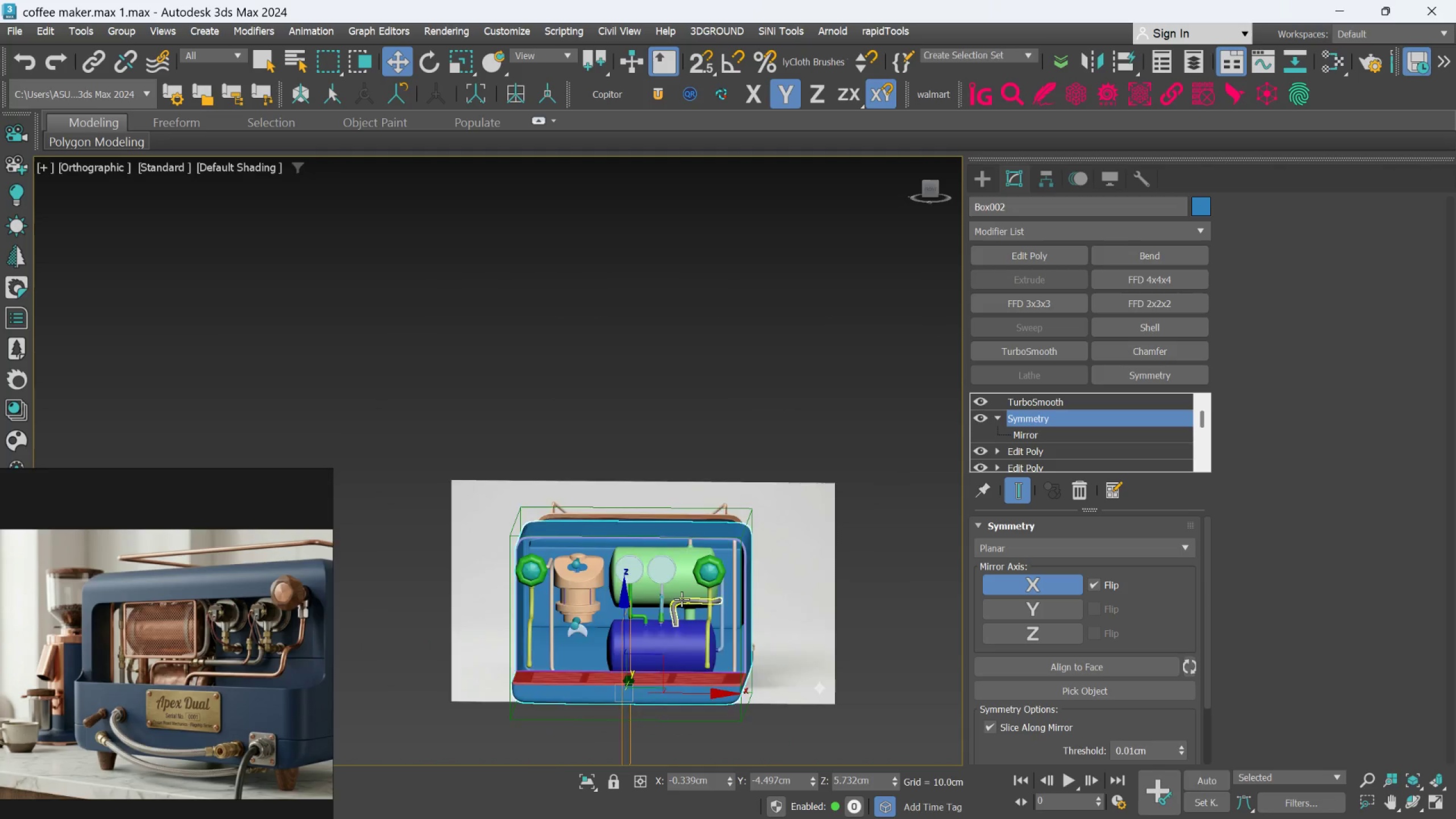 
scroll: coordinate [653, 595], scroll_direction: down, amount: 2.0
 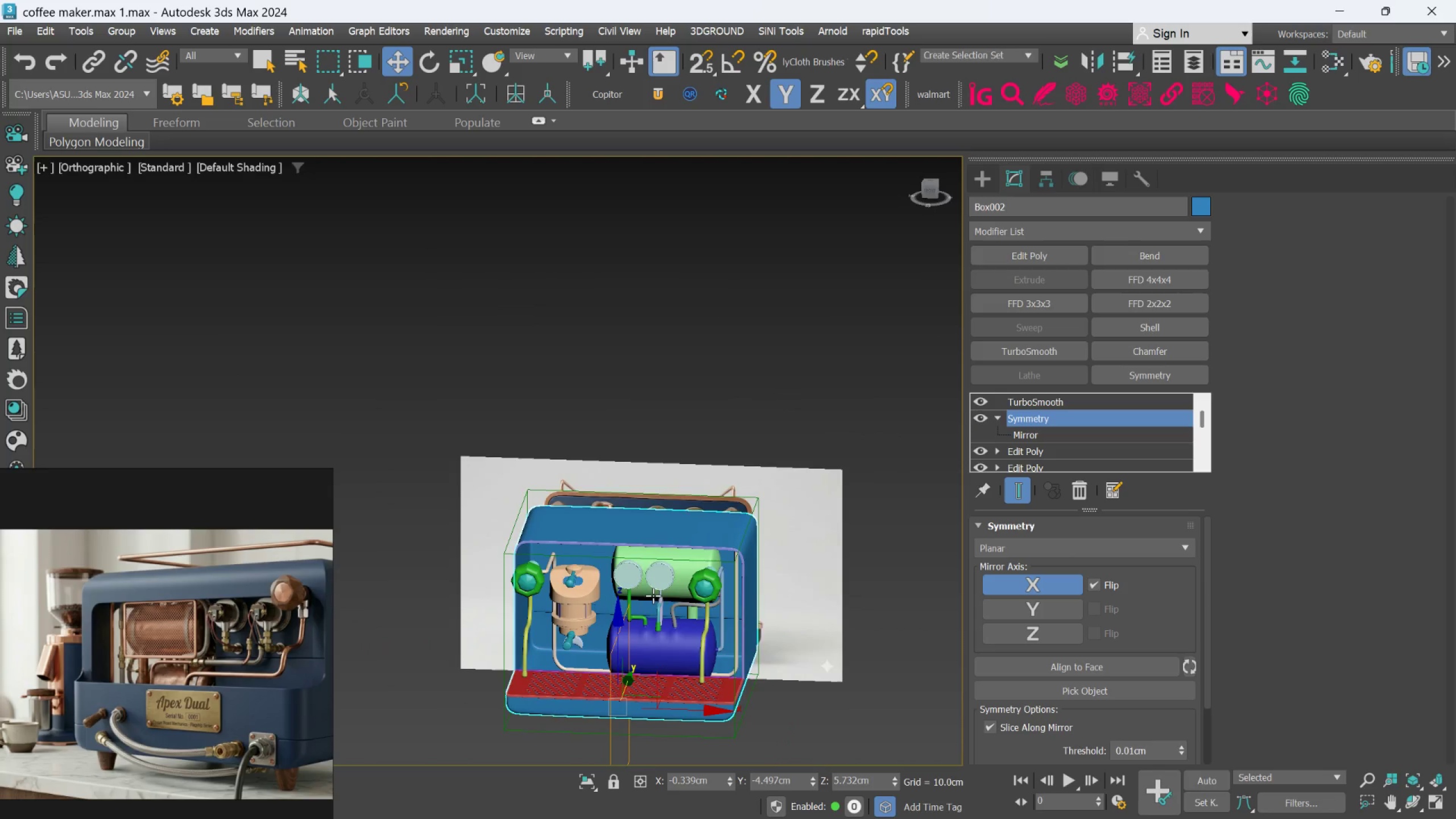 
scroll: coordinate [681, 599], scroll_direction: up, amount: 2.0
 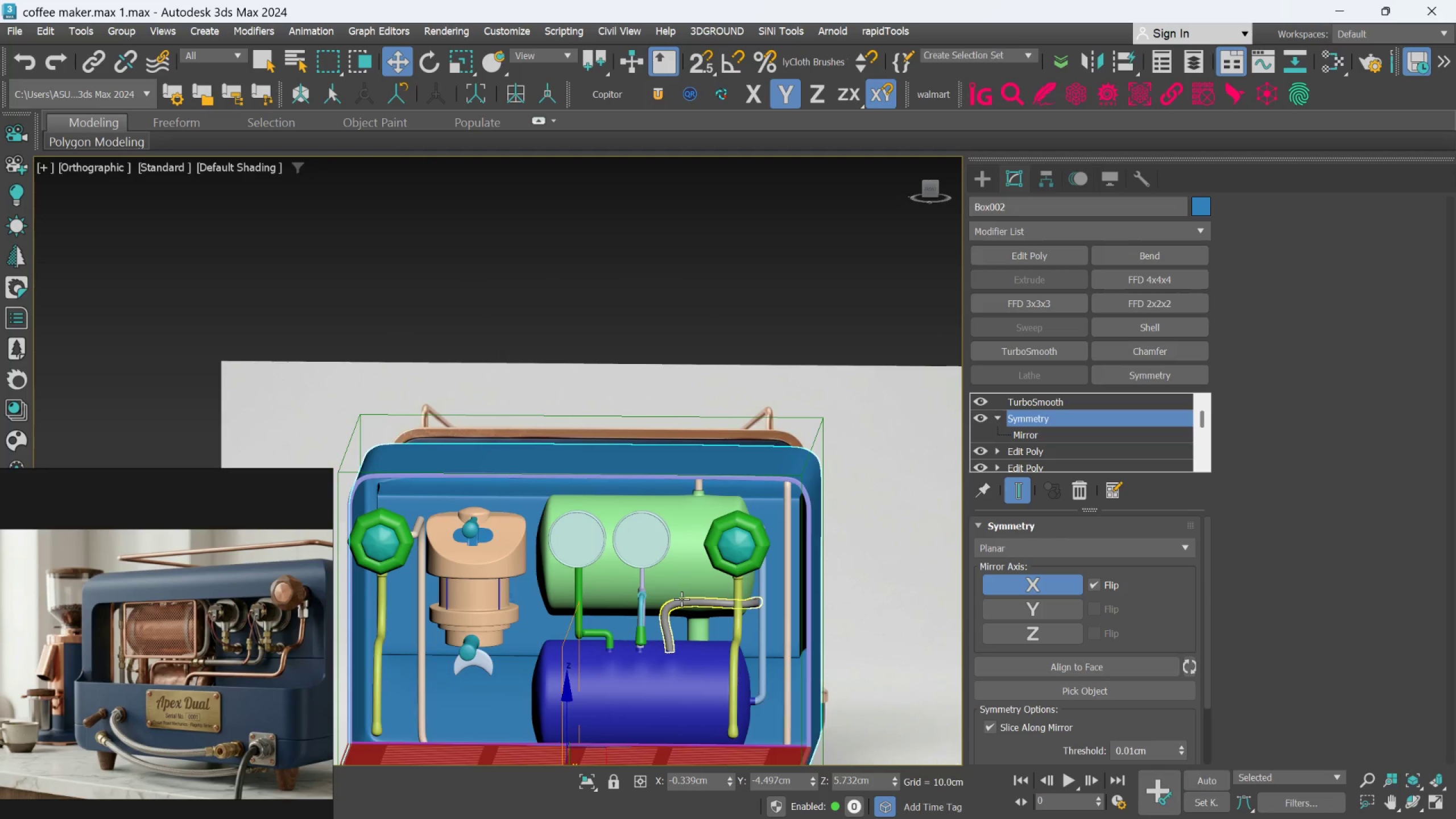 
hold_key(key=AltLeft, duration=0.98)
 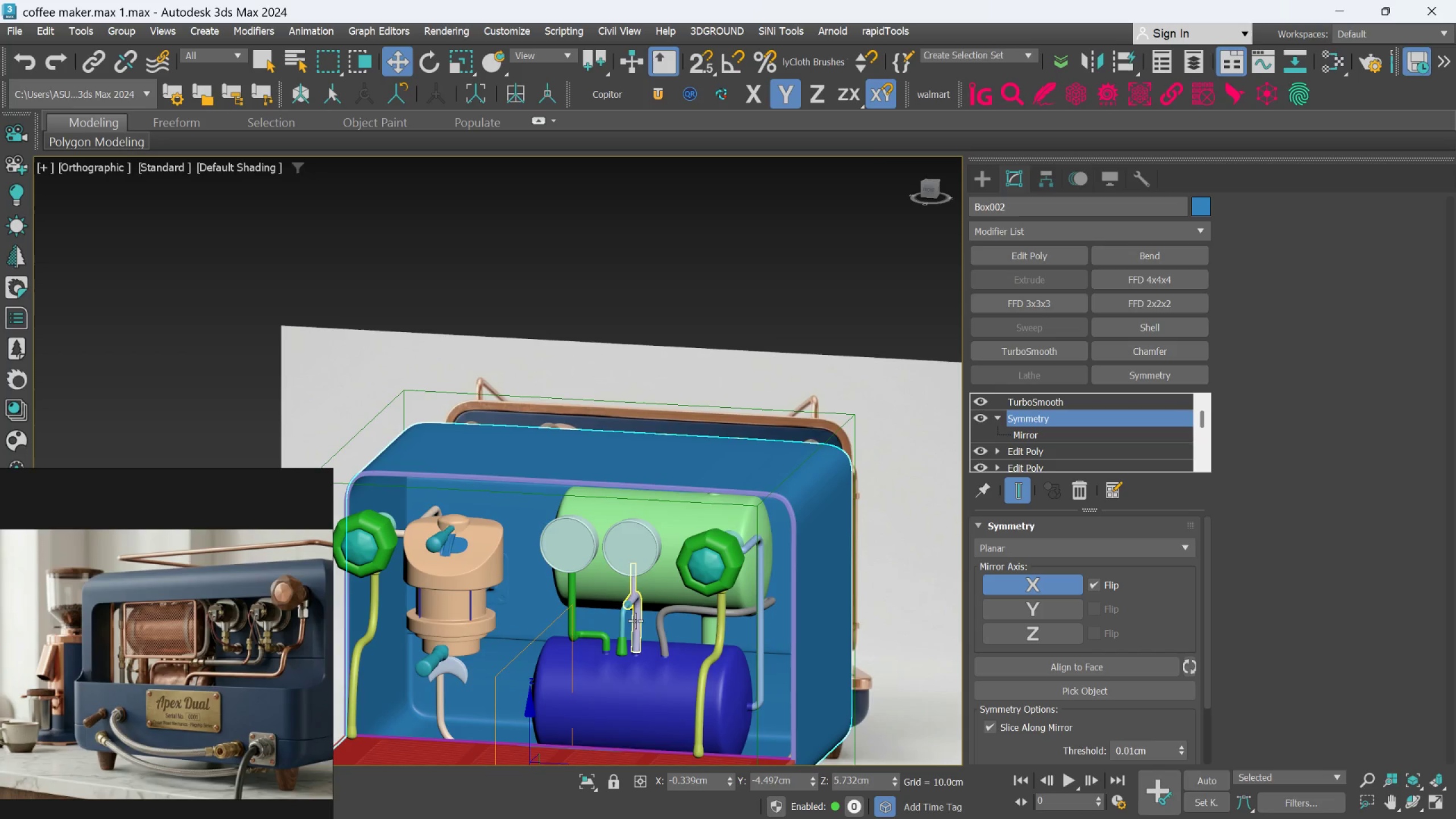 
hold_key(key=AltLeft, duration=1.56)
 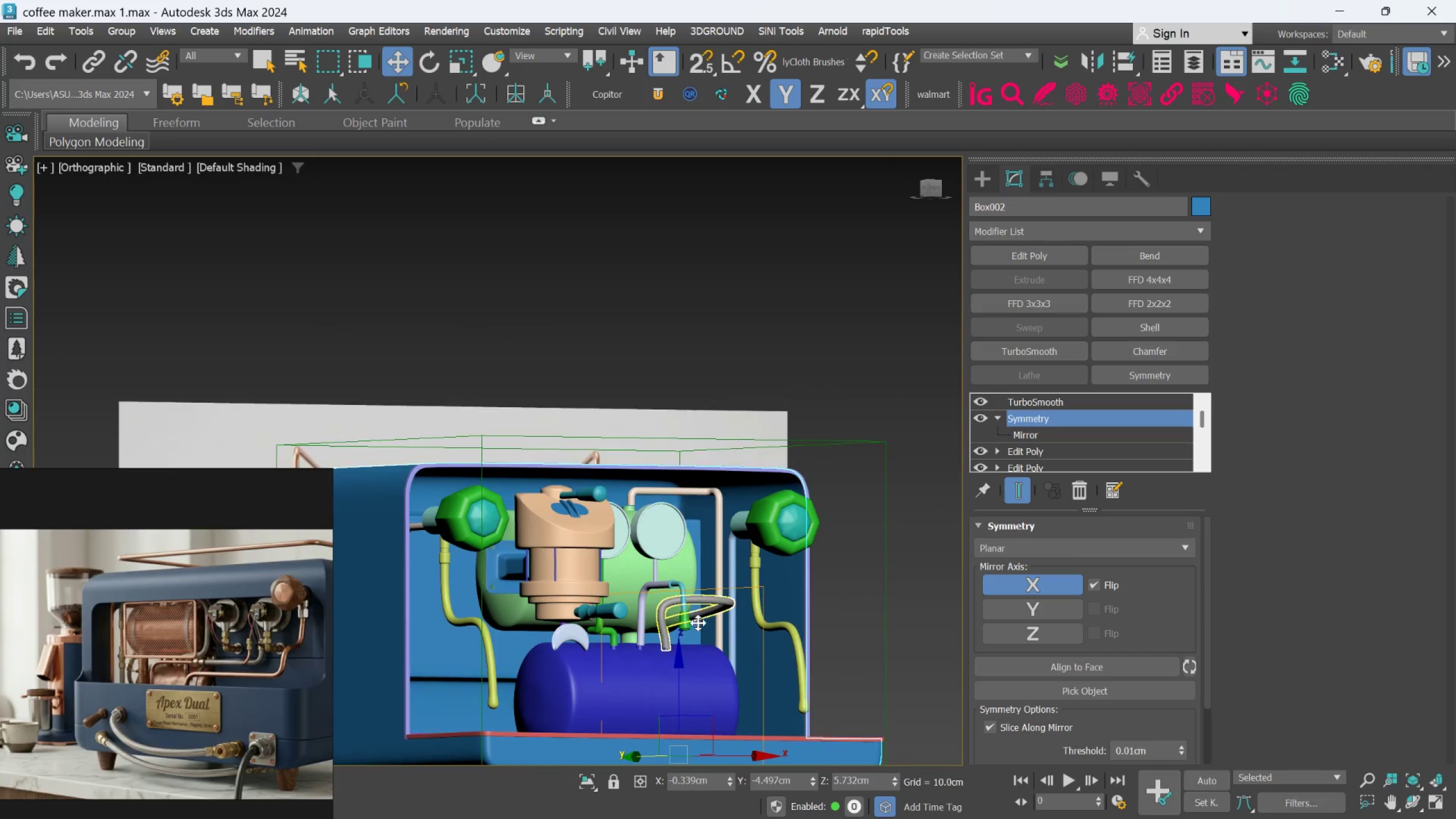 
hold_key(key=AltLeft, duration=0.69)
 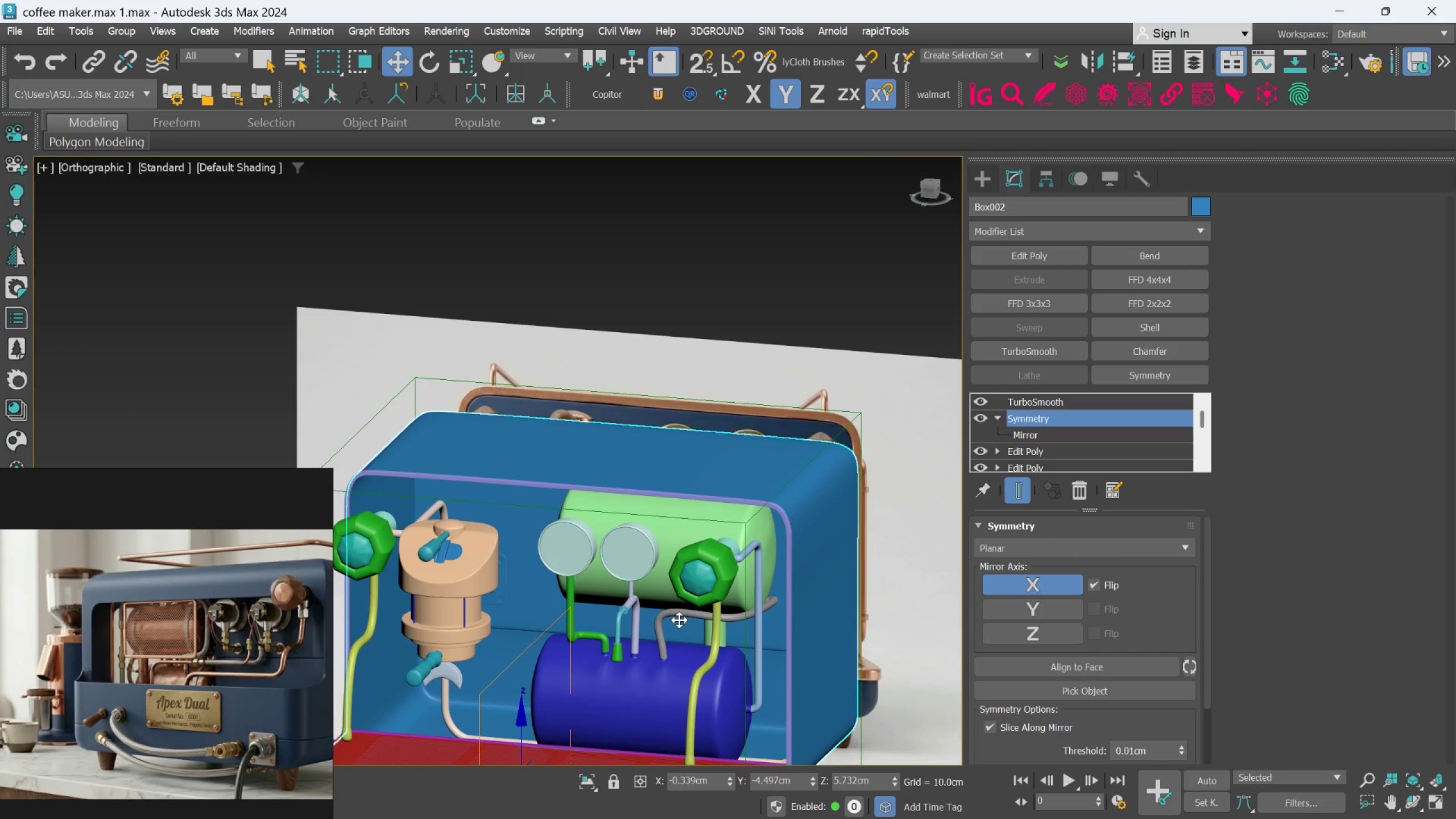 
hold_key(key=AltLeft, duration=1.67)
 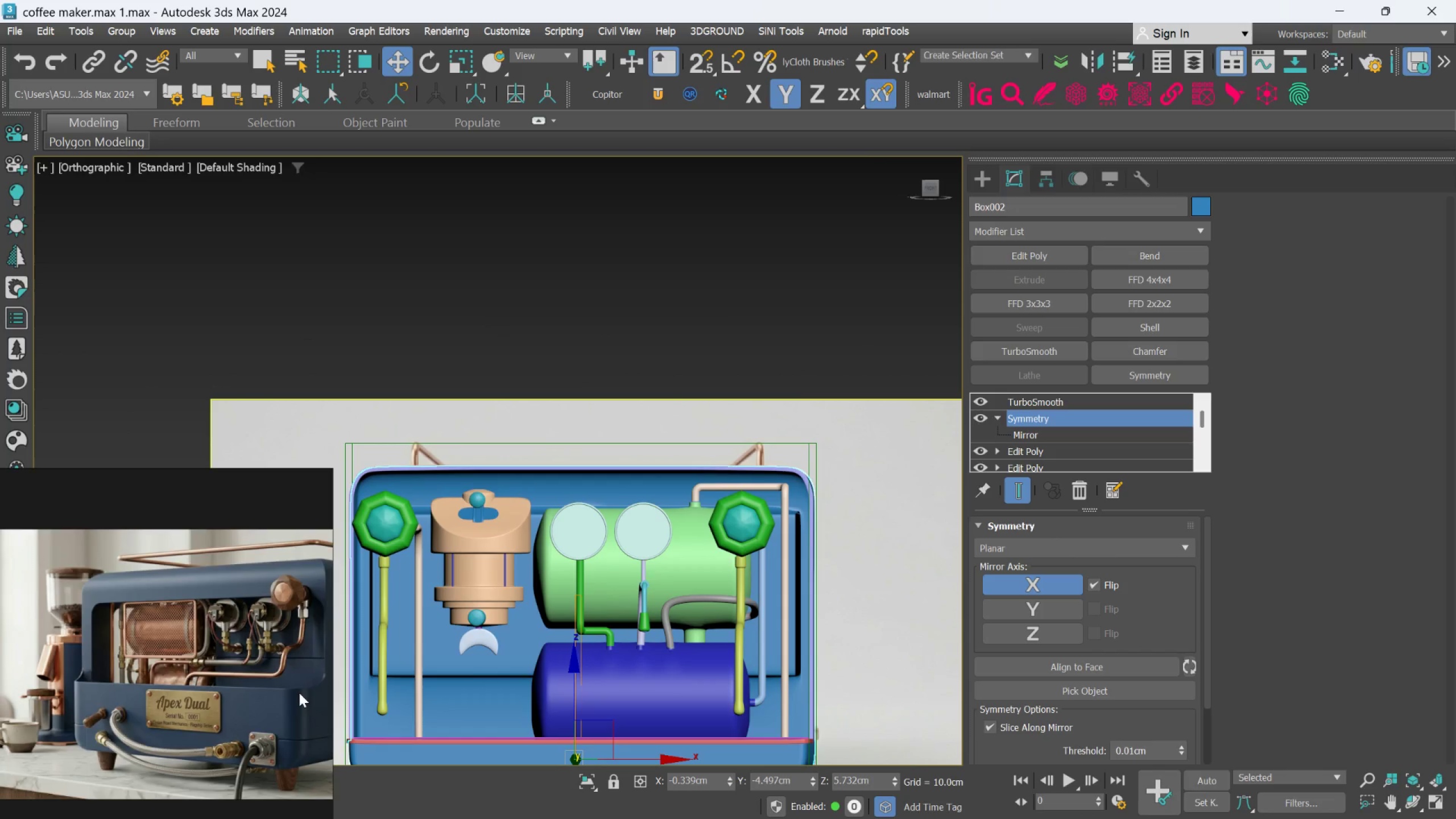 
scroll: coordinate [275, 697], scroll_direction: down, amount: 6.0
 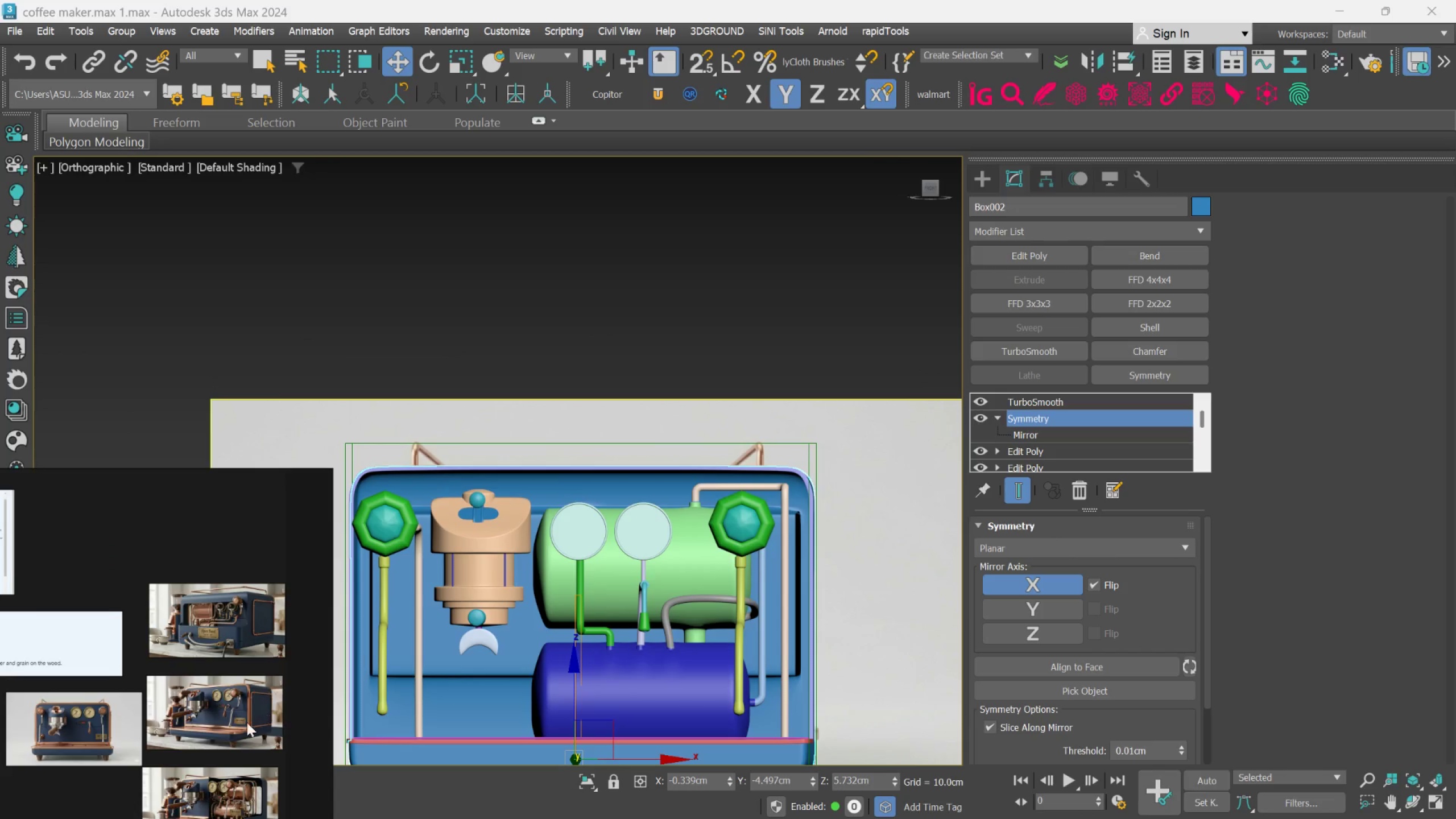 
scroll: coordinate [245, 725], scroll_direction: up, amount: 7.0
 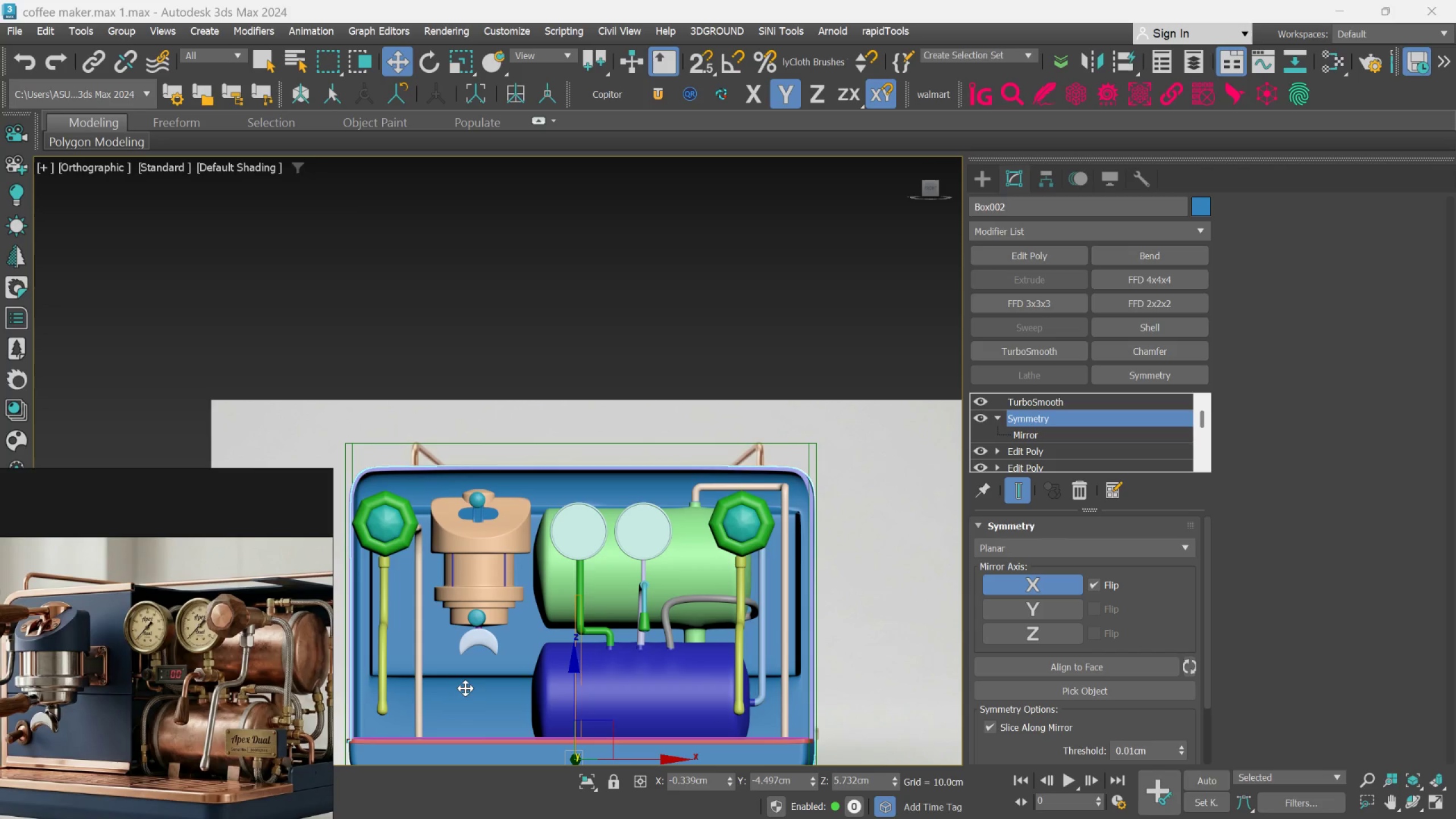 
hold_key(key=AltLeft, duration=1.53)
 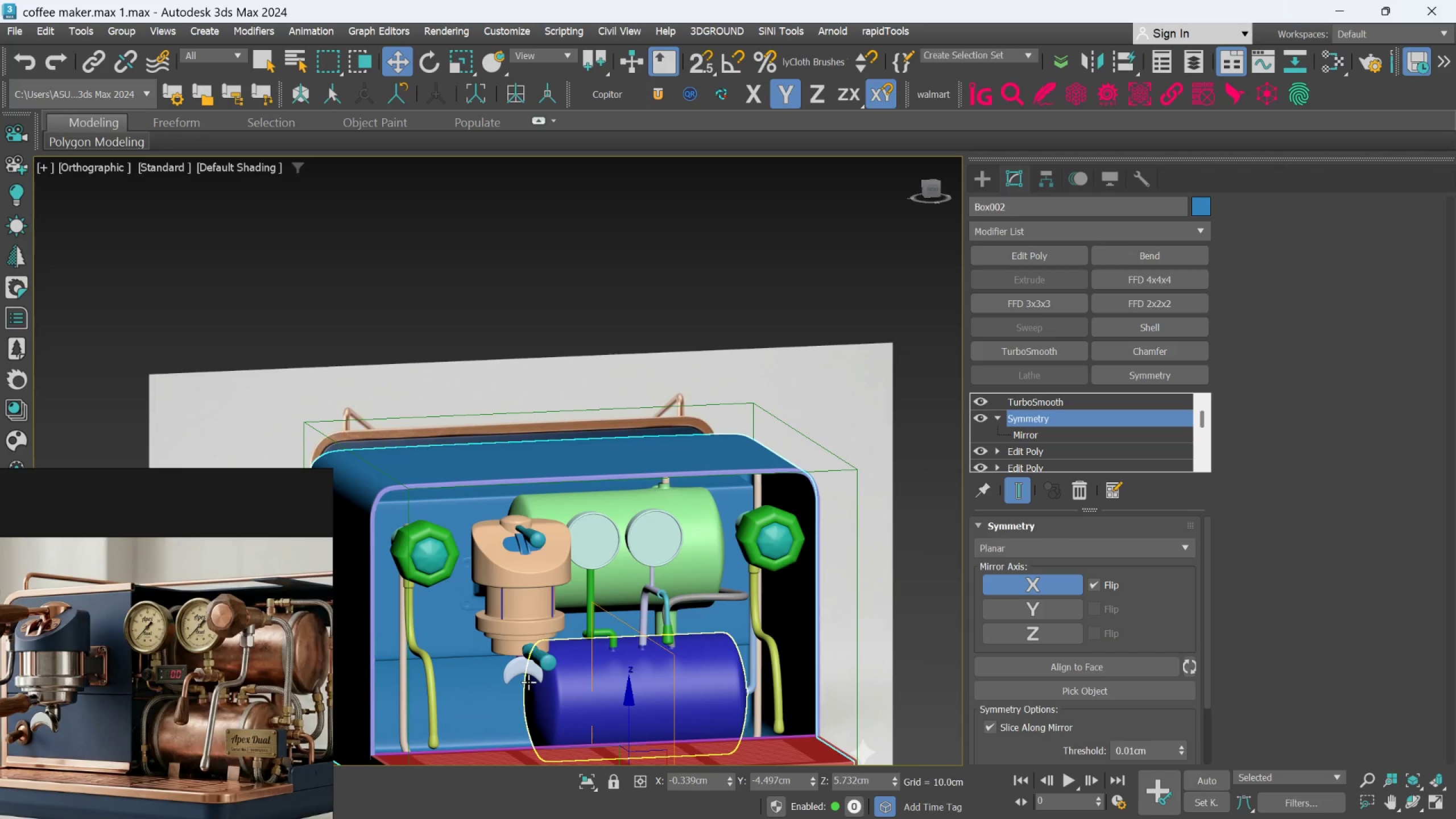 
hold_key(key=AltLeft, duration=1.55)
 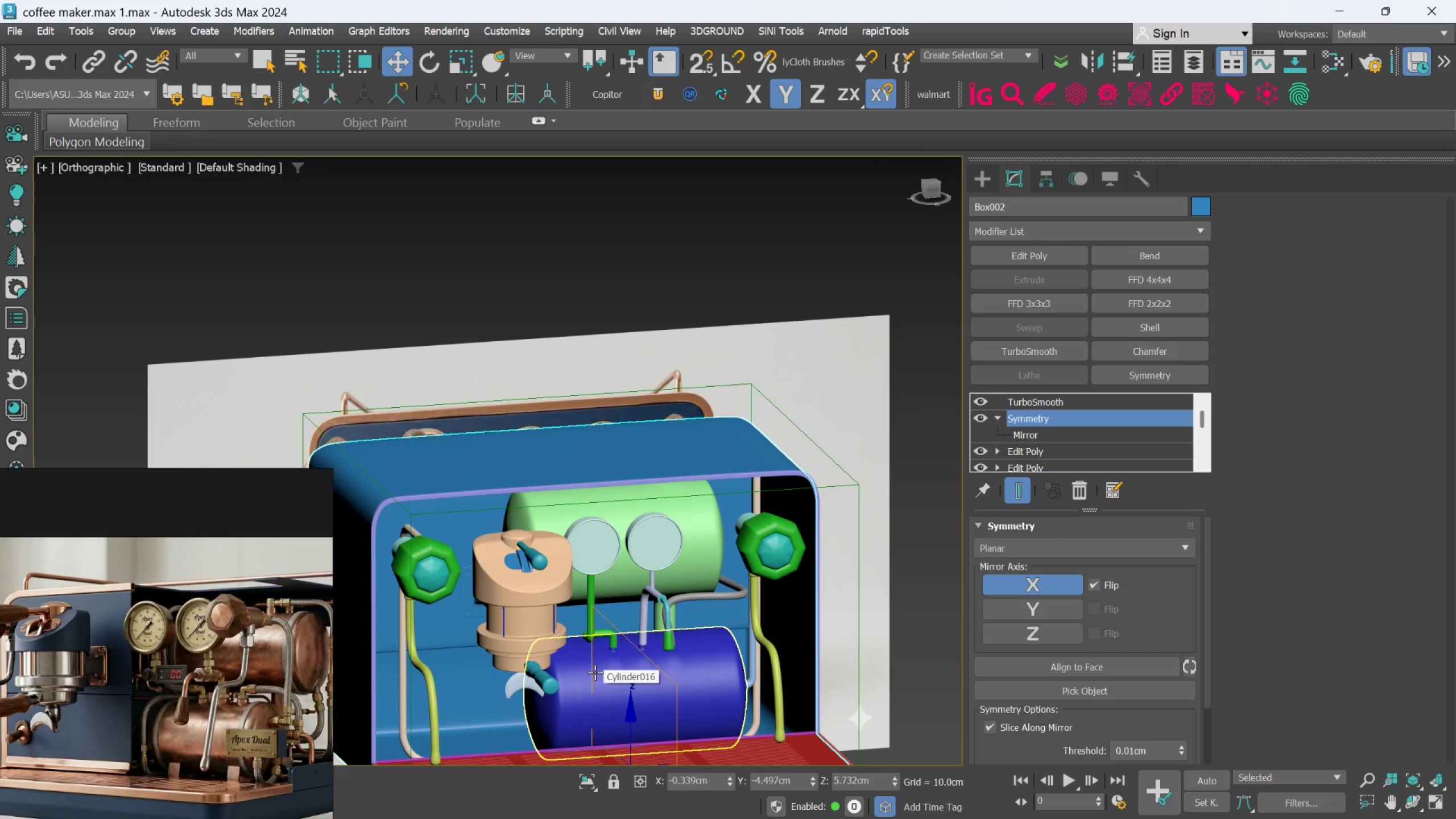 
hold_key(key=AltLeft, duration=1.44)
 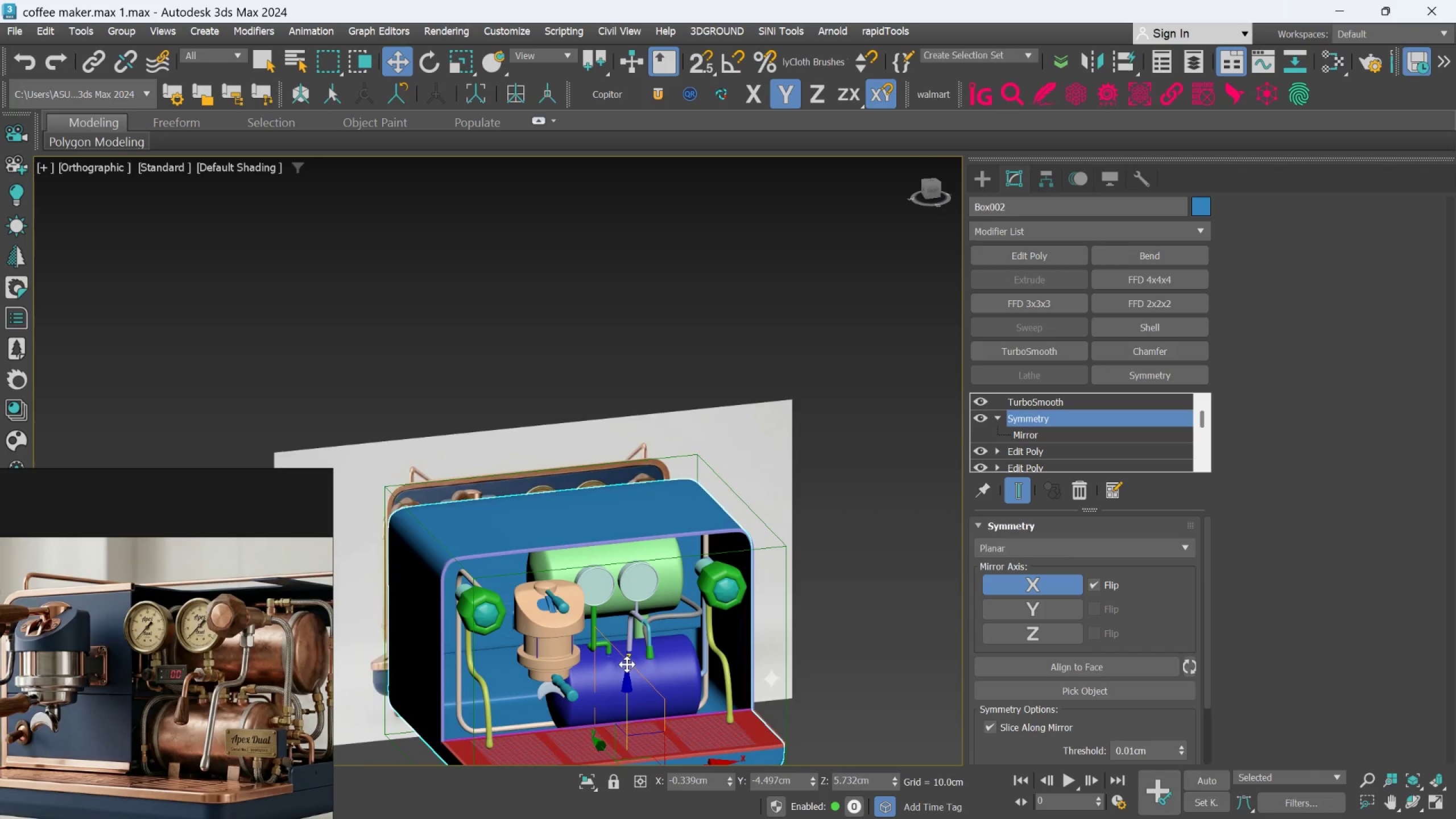 
scroll: coordinate [597, 668], scroll_direction: down, amount: 1.0
 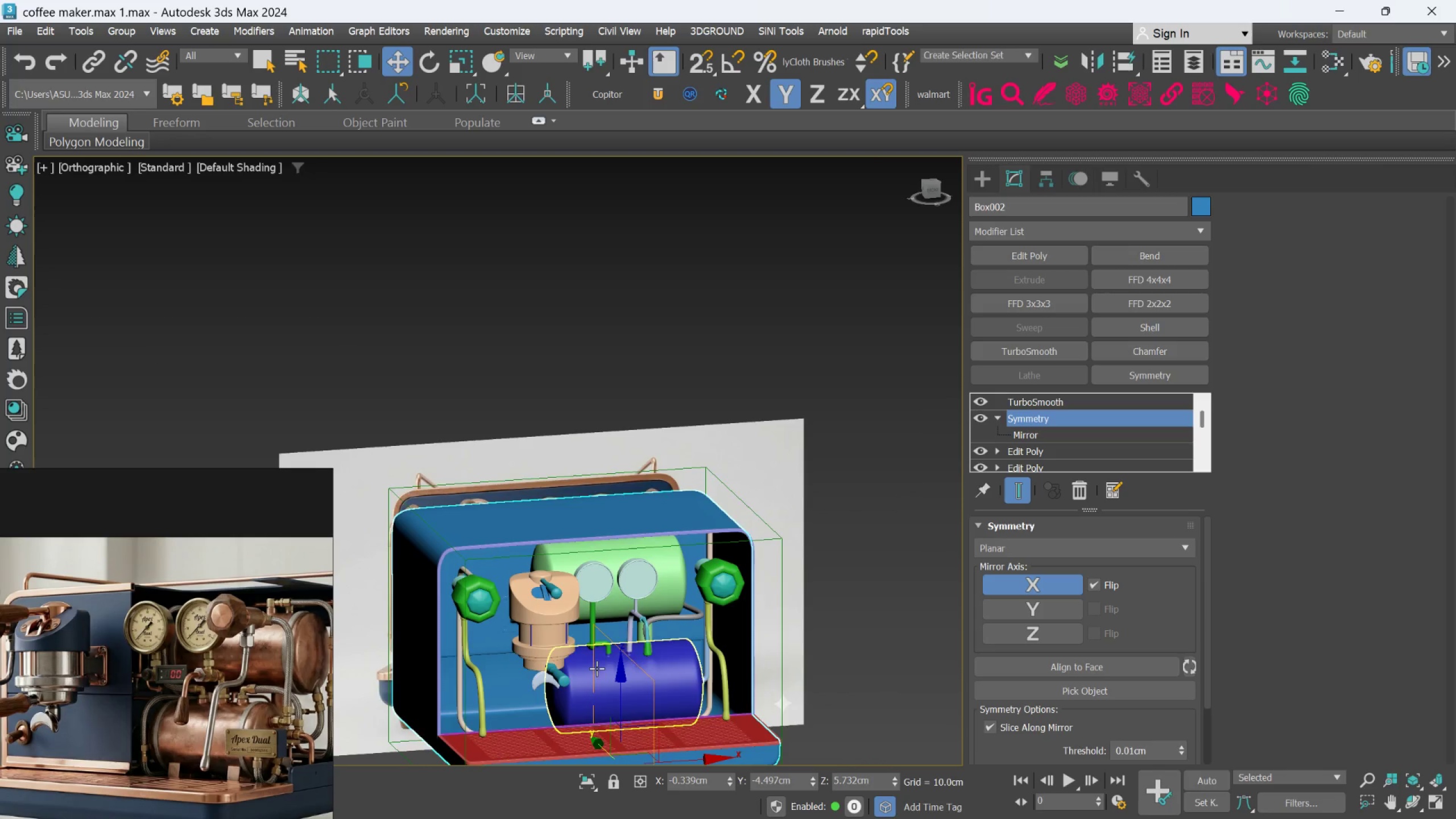 
scroll: coordinate [680, 589], scroll_direction: up, amount: 2.0
 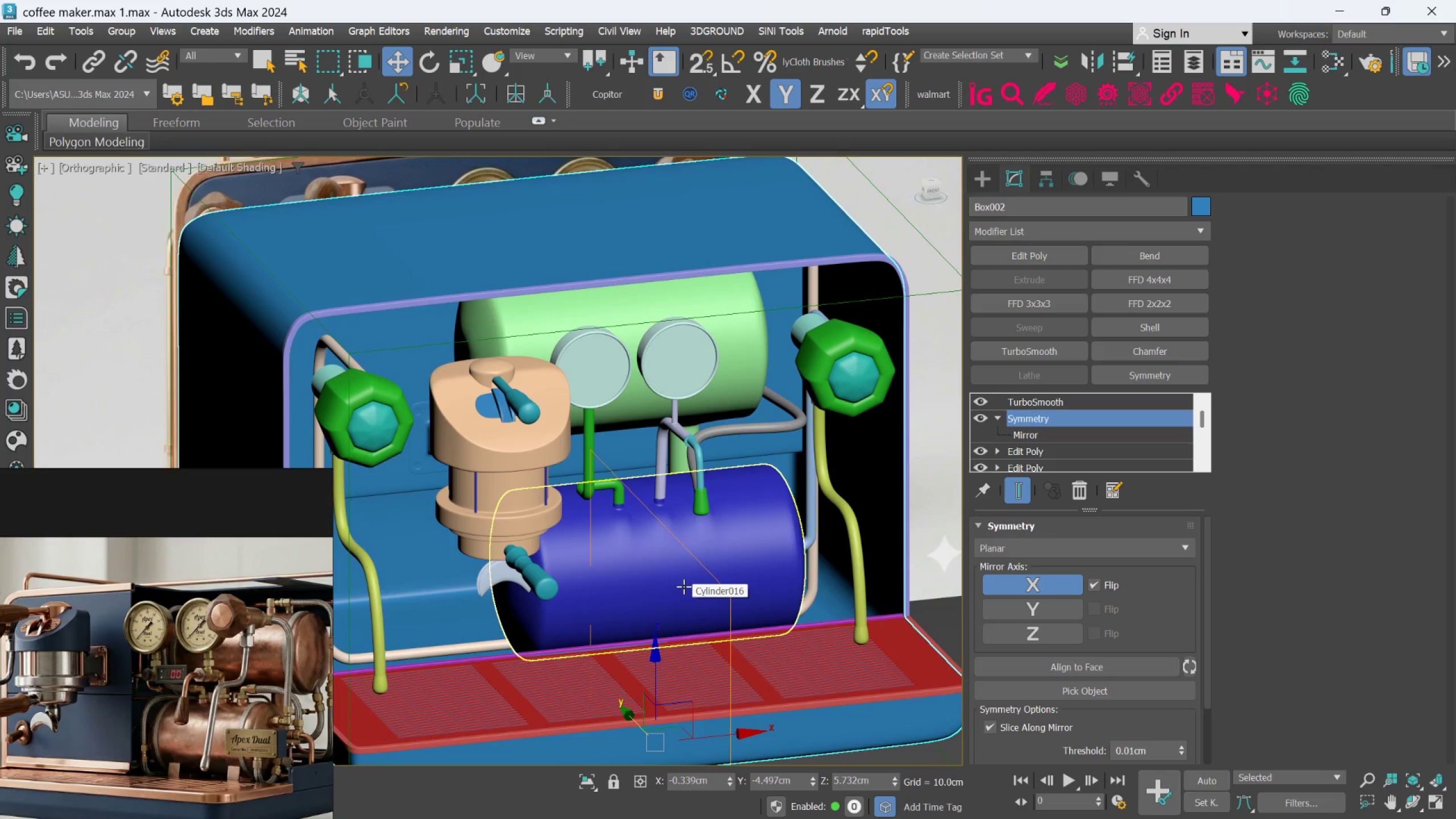 
wait(9.91)
 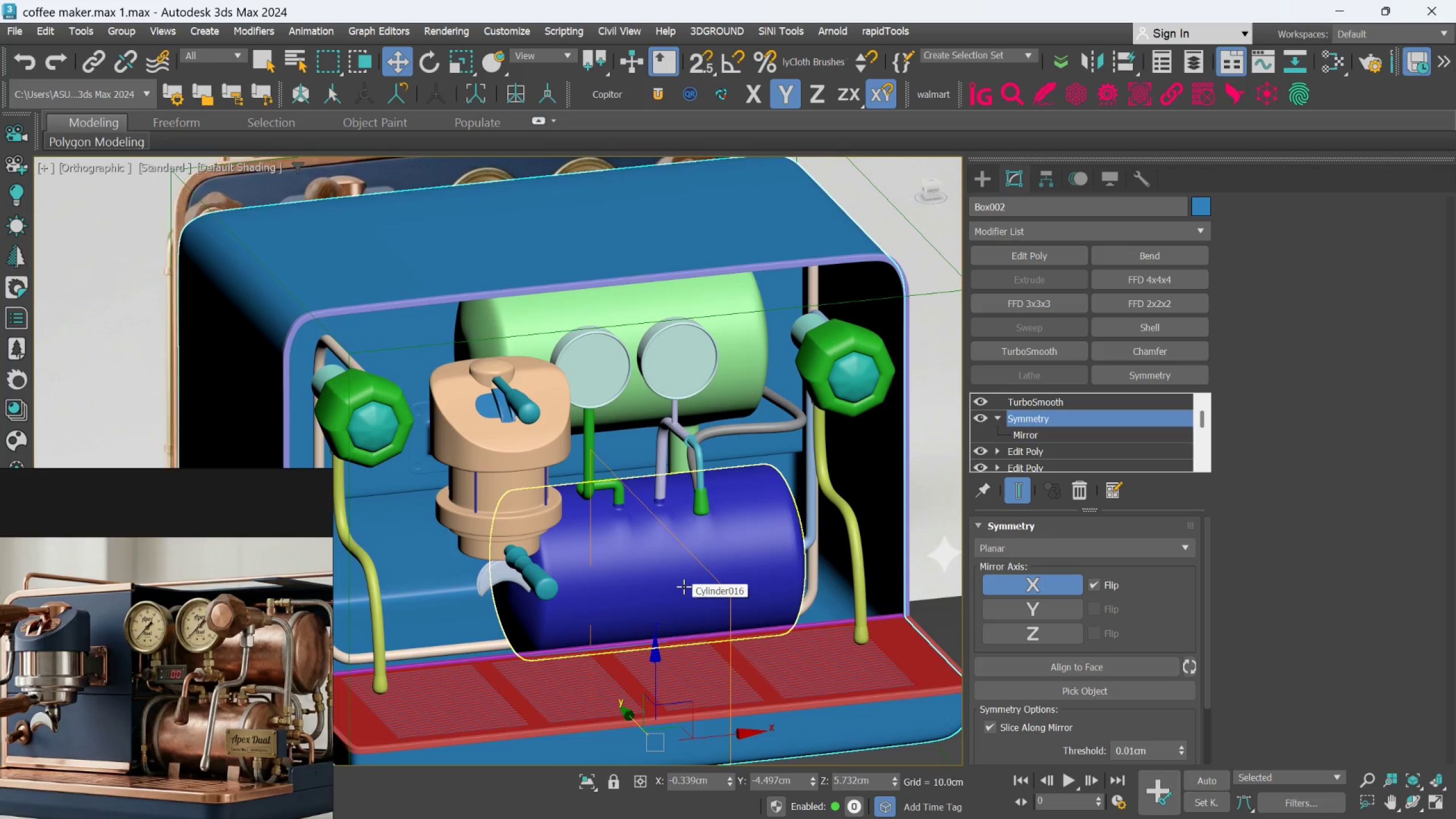 
scroll: coordinate [683, 590], scroll_direction: down, amount: 1.0
 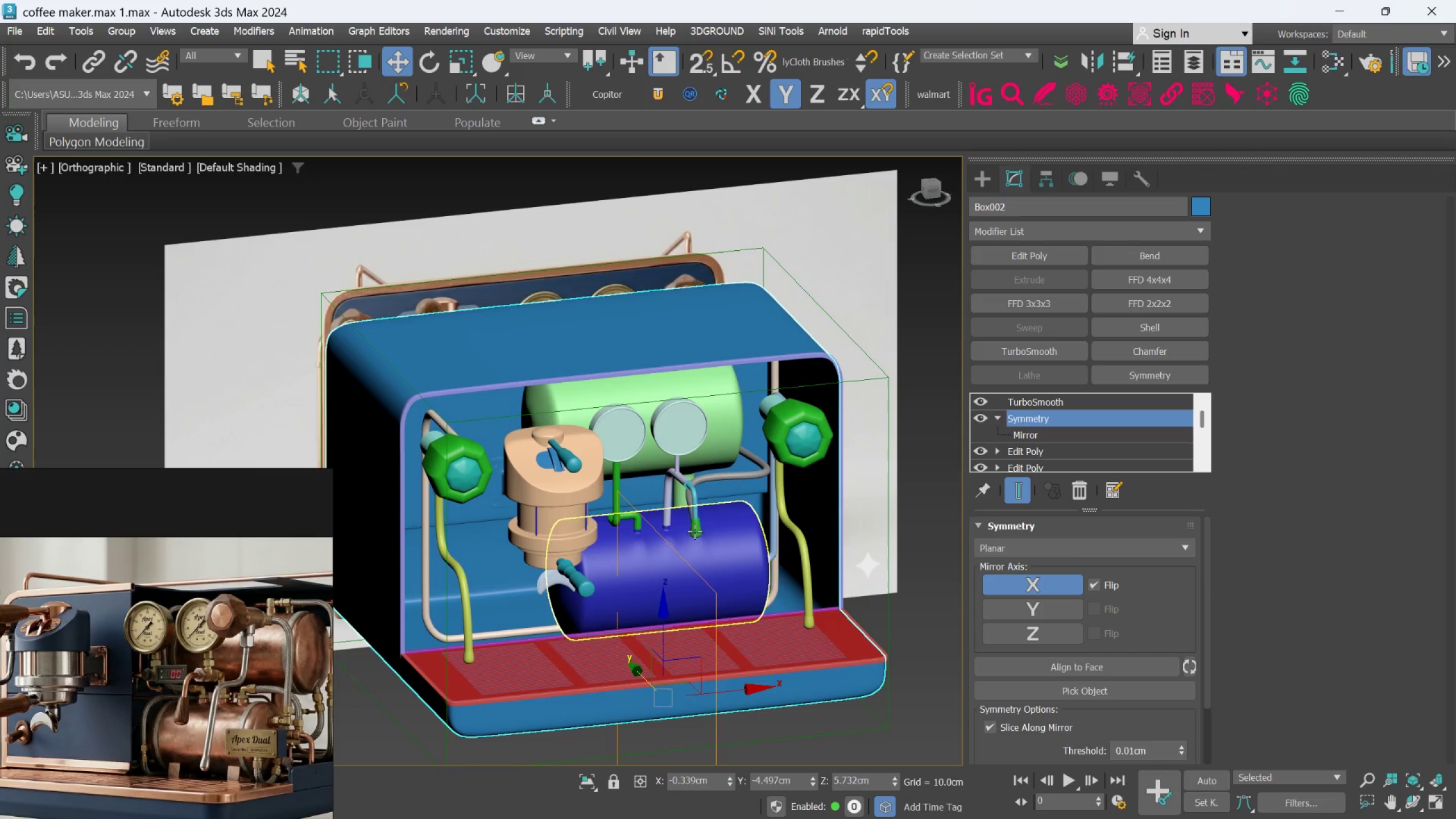 
scroll: coordinate [693, 486], scroll_direction: up, amount: 5.0
 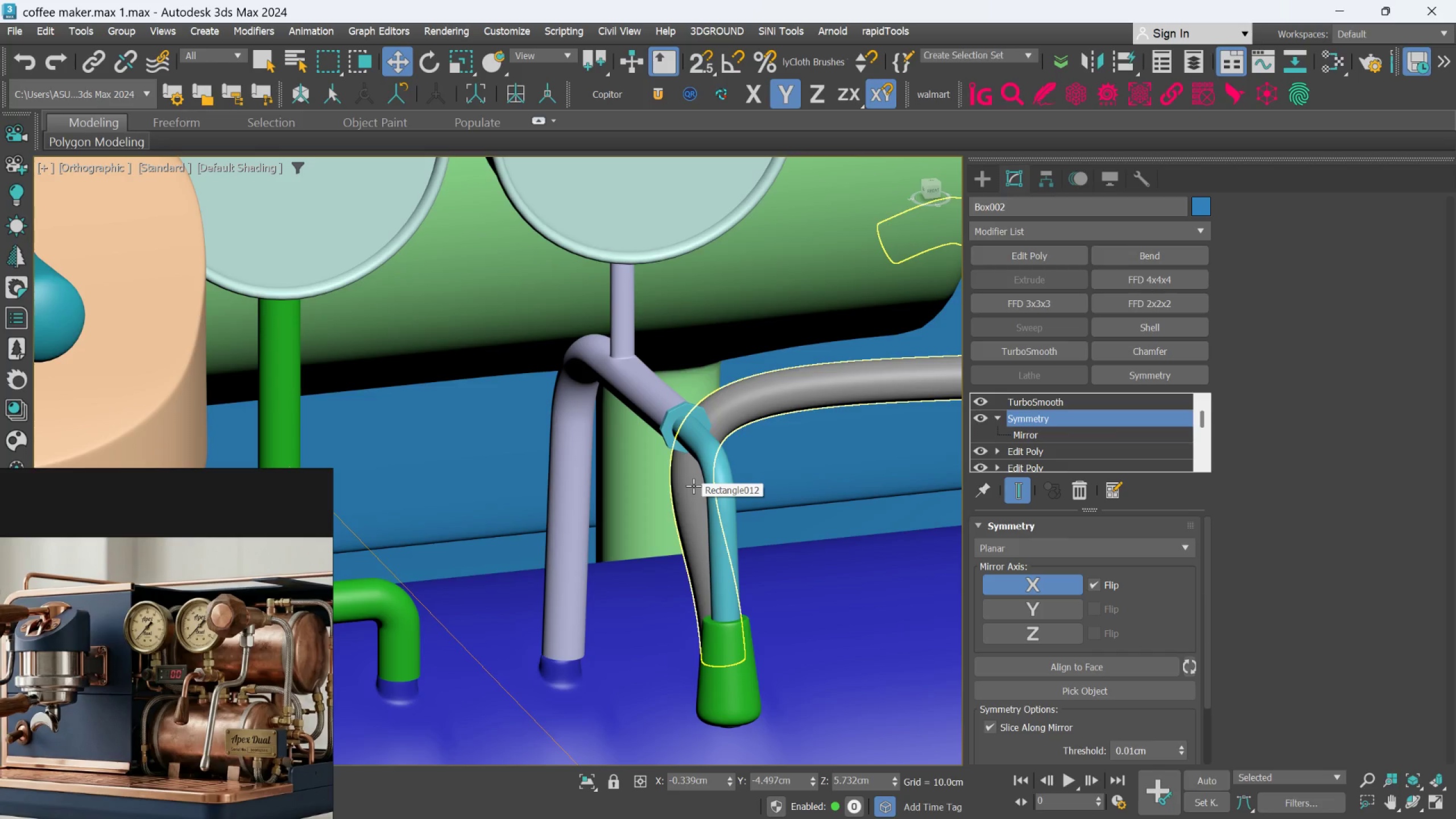 
scroll: coordinate [644, 516], scroll_direction: down, amount: 5.0
 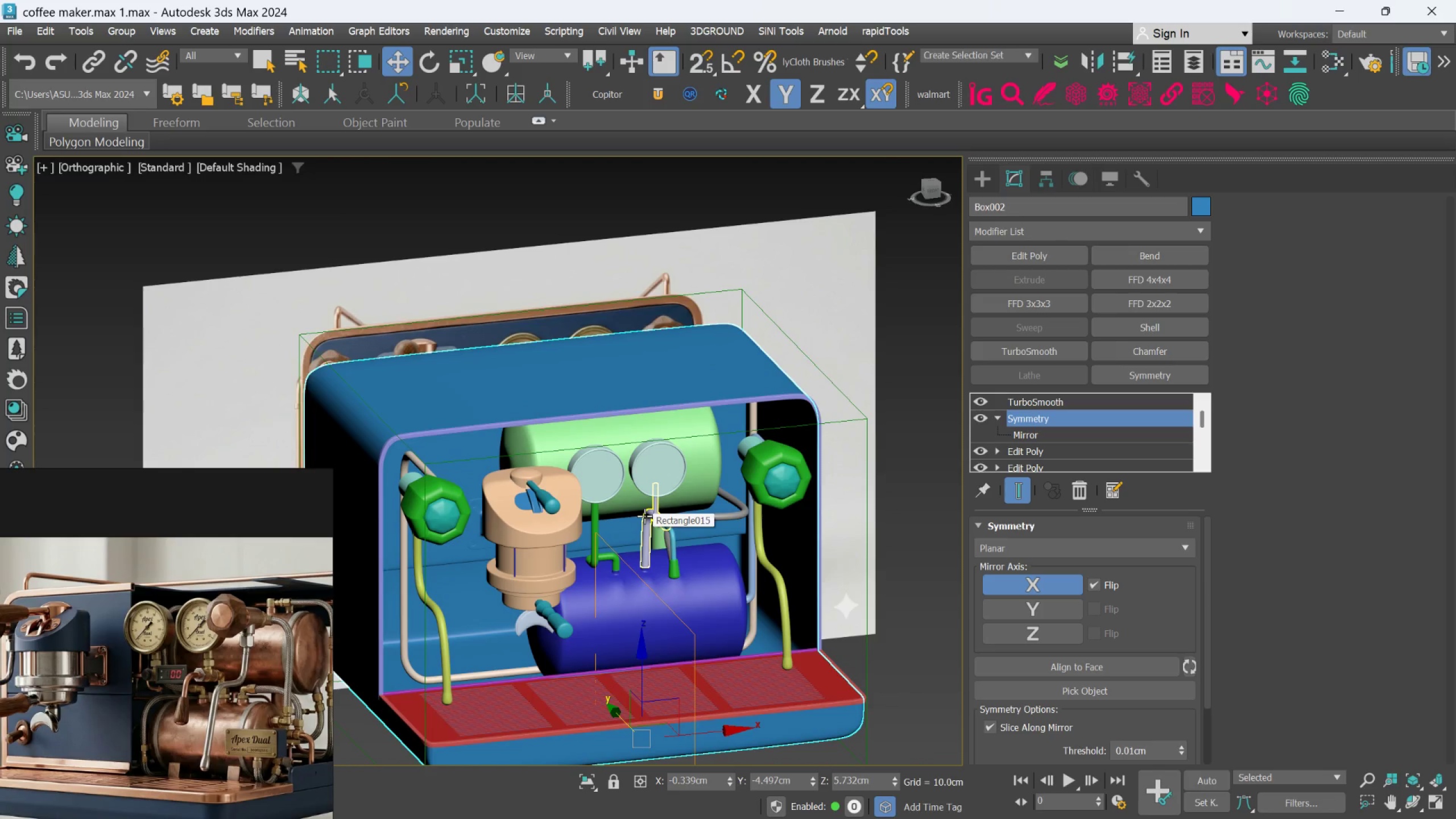 
hold_key(key=AltLeft, duration=0.7)
 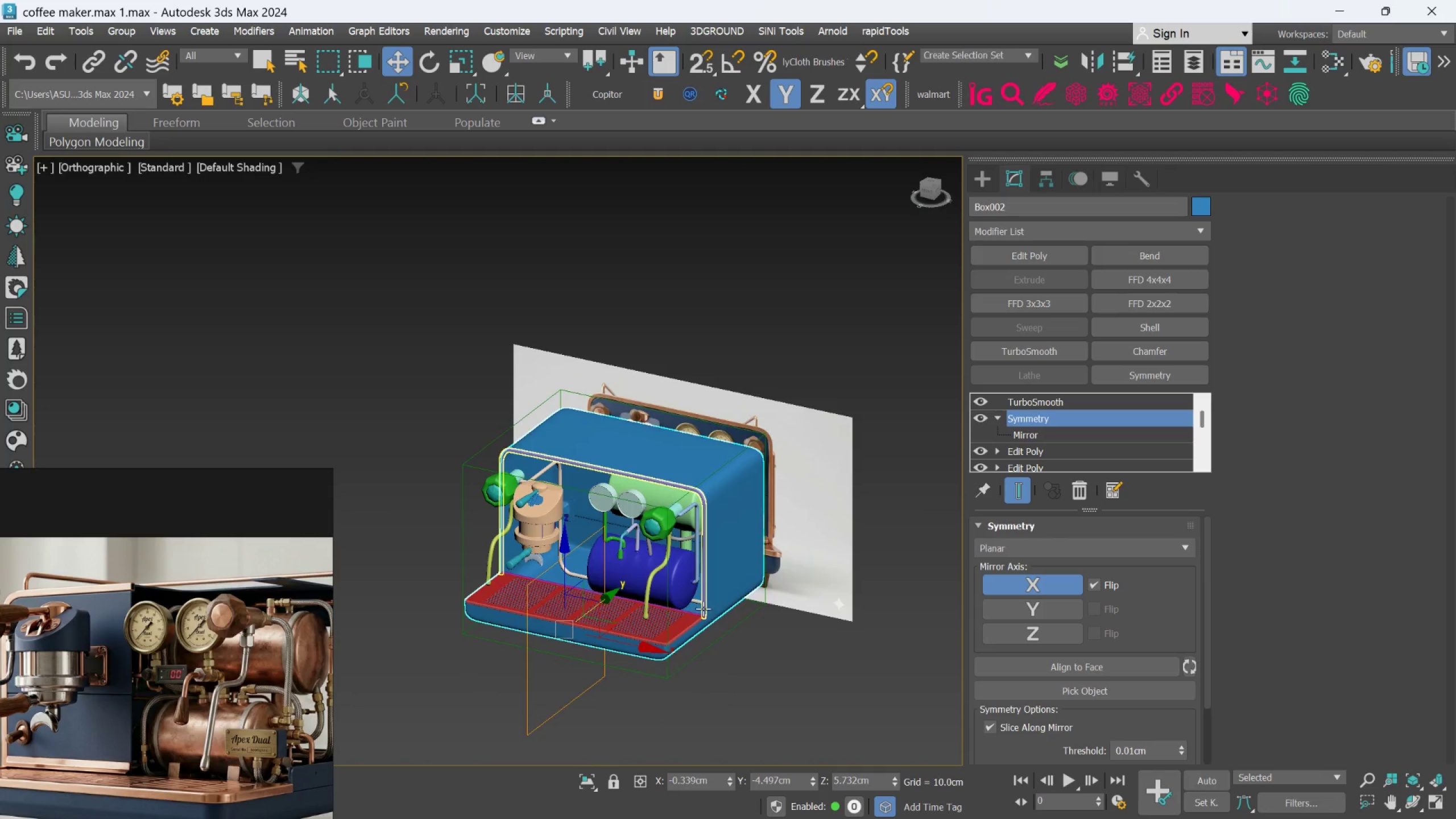 
scroll: coordinate [644, 516], scroll_direction: down, amount: 2.0
 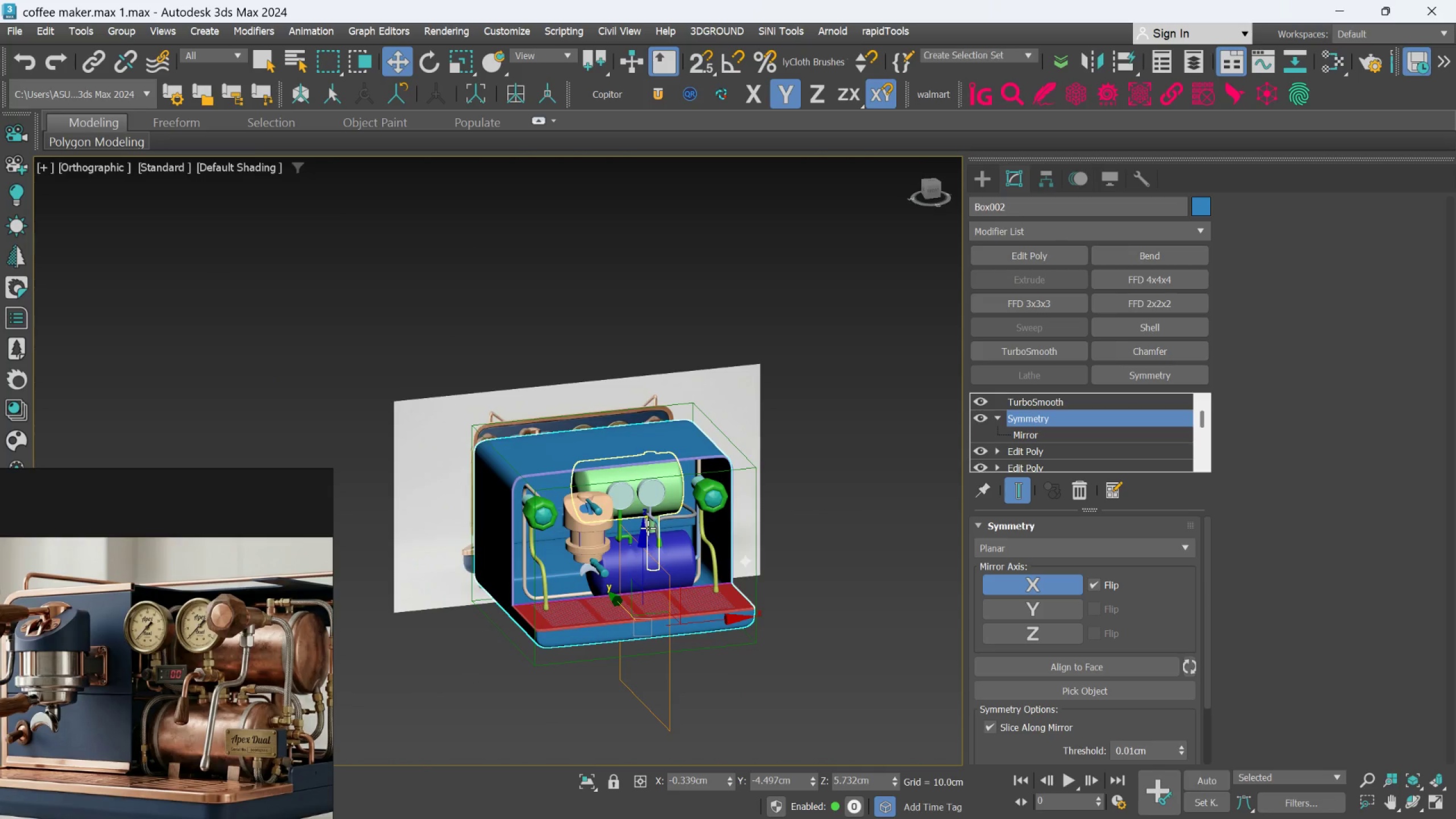 
hold_key(key=AltLeft, duration=7.62)
 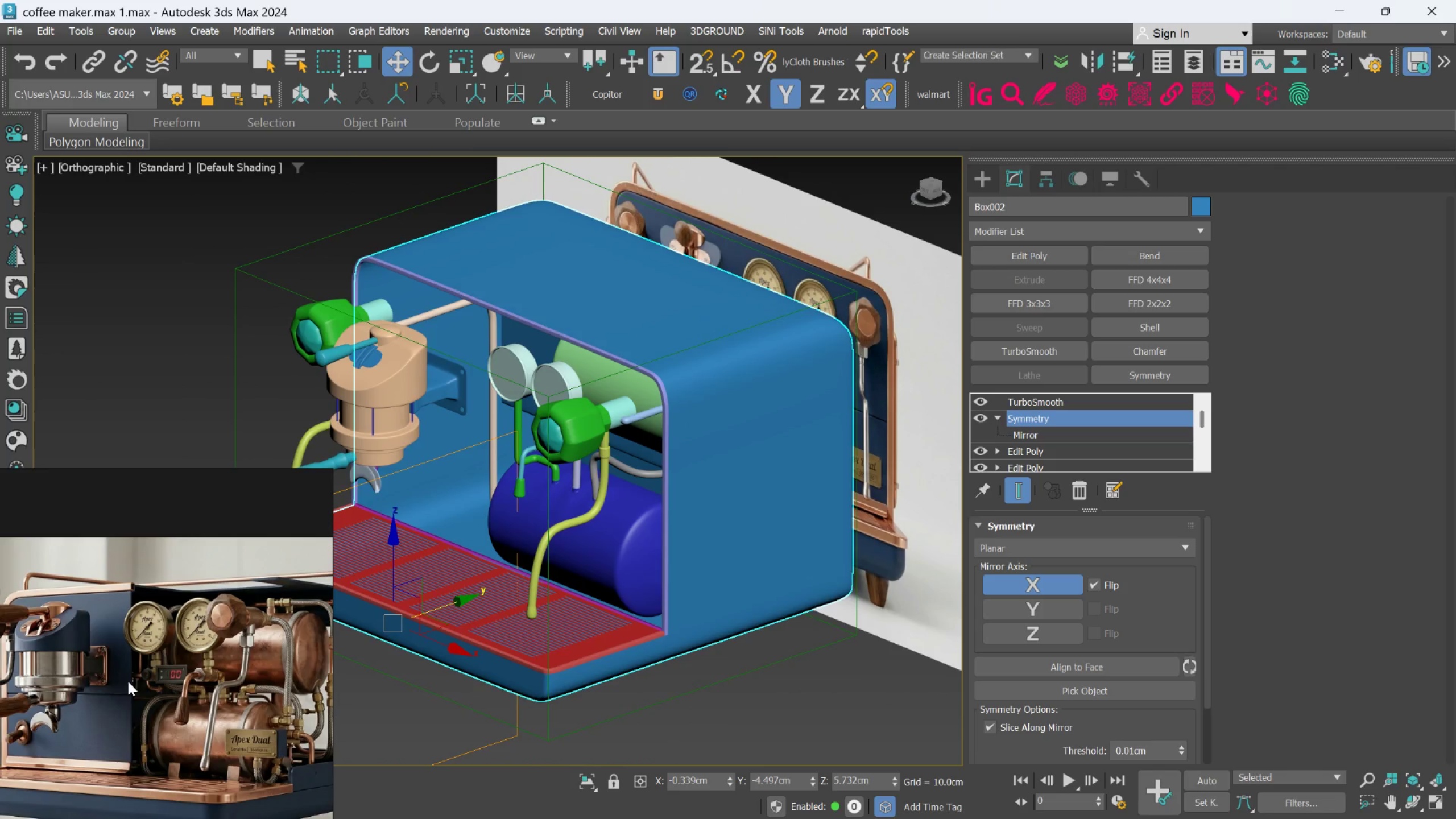 
scroll: coordinate [73, 670], scroll_direction: up, amount: 5.0
 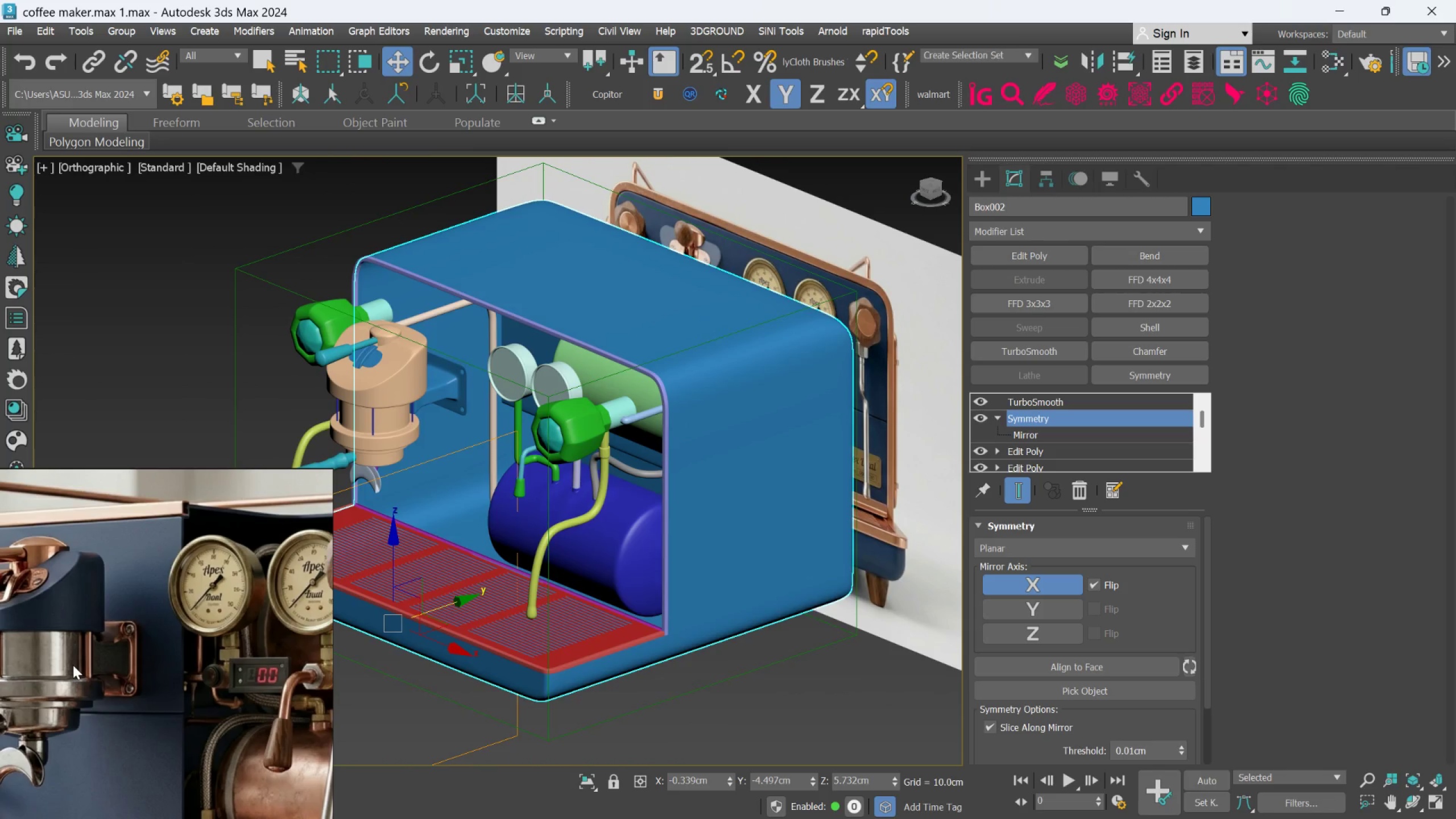 
scroll: coordinate [73, 665], scroll_direction: down, amount: 2.0
 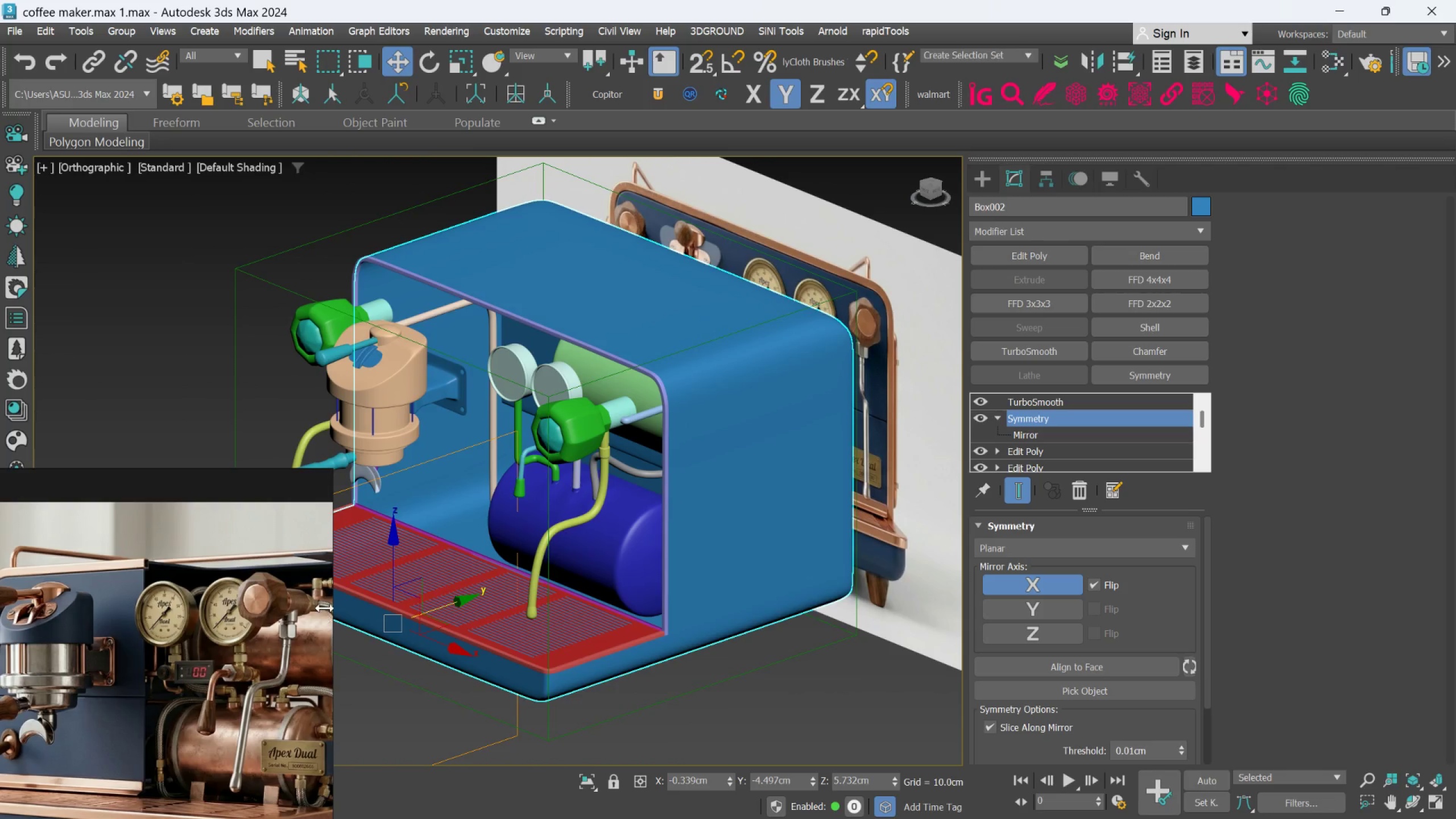 
hold_key(key=AltLeft, duration=2.52)
 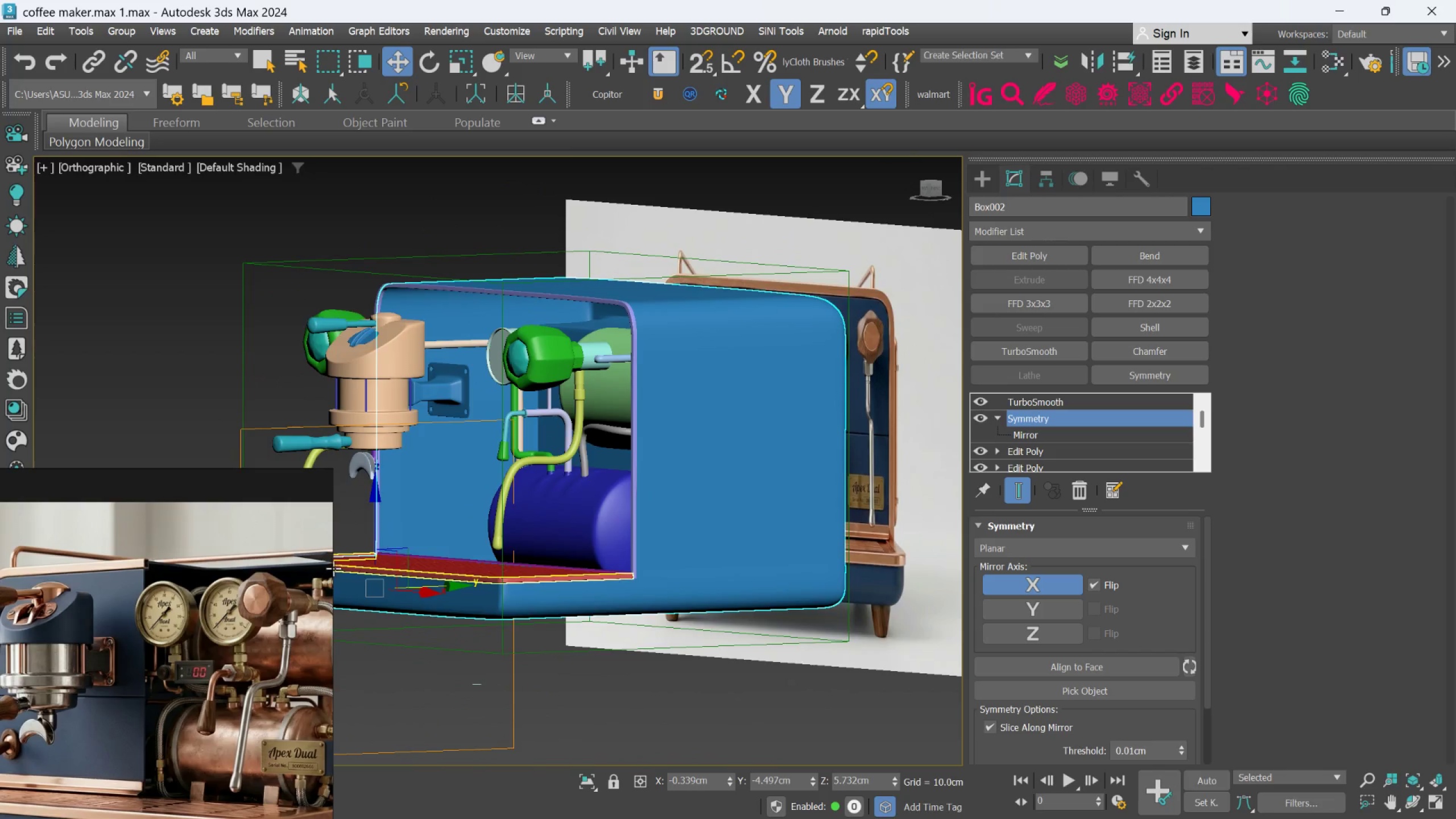 
hold_key(key=AltLeft, duration=0.72)
 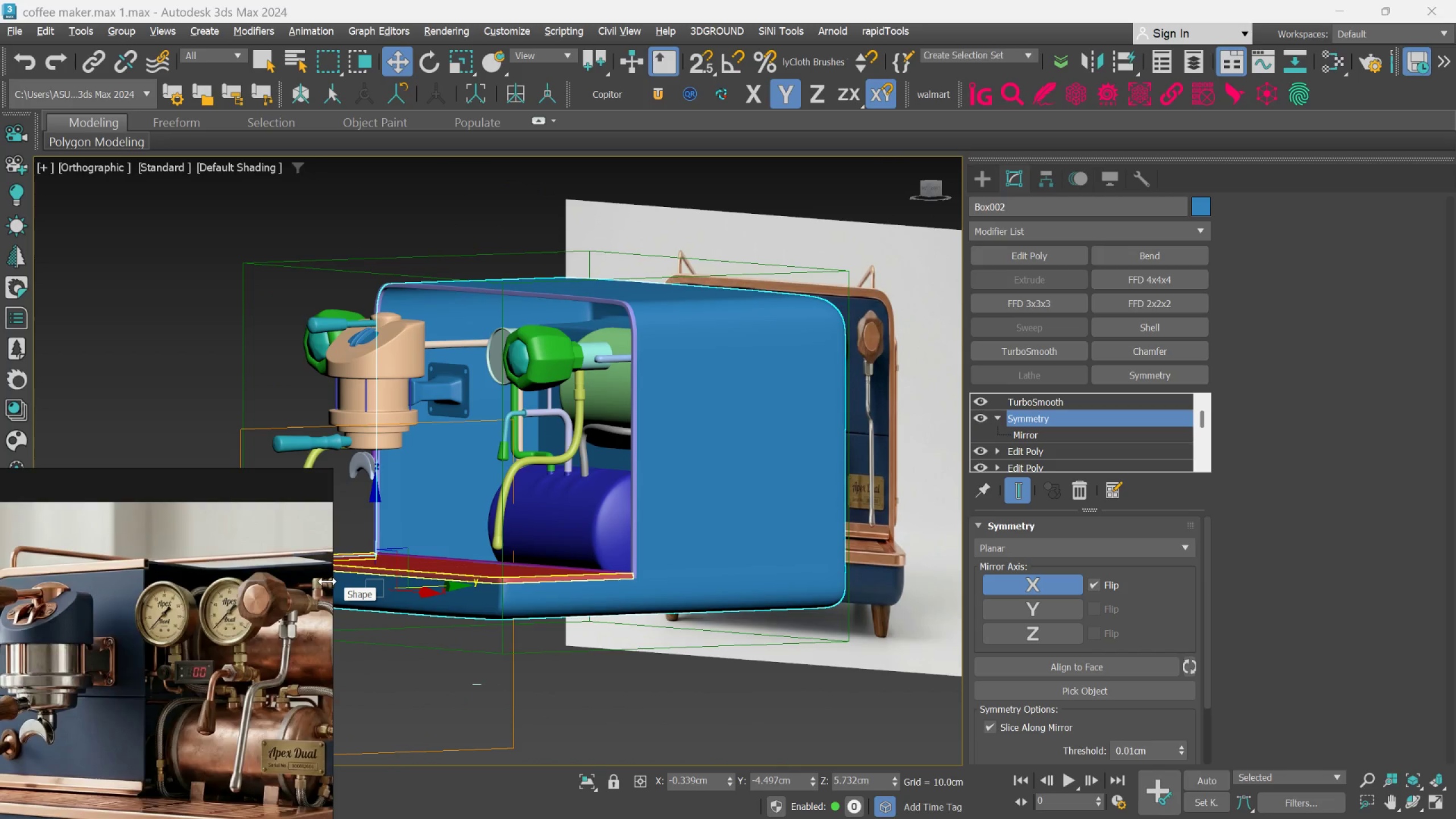 
scroll: coordinate [328, 581], scroll_direction: down, amount: 2.0
 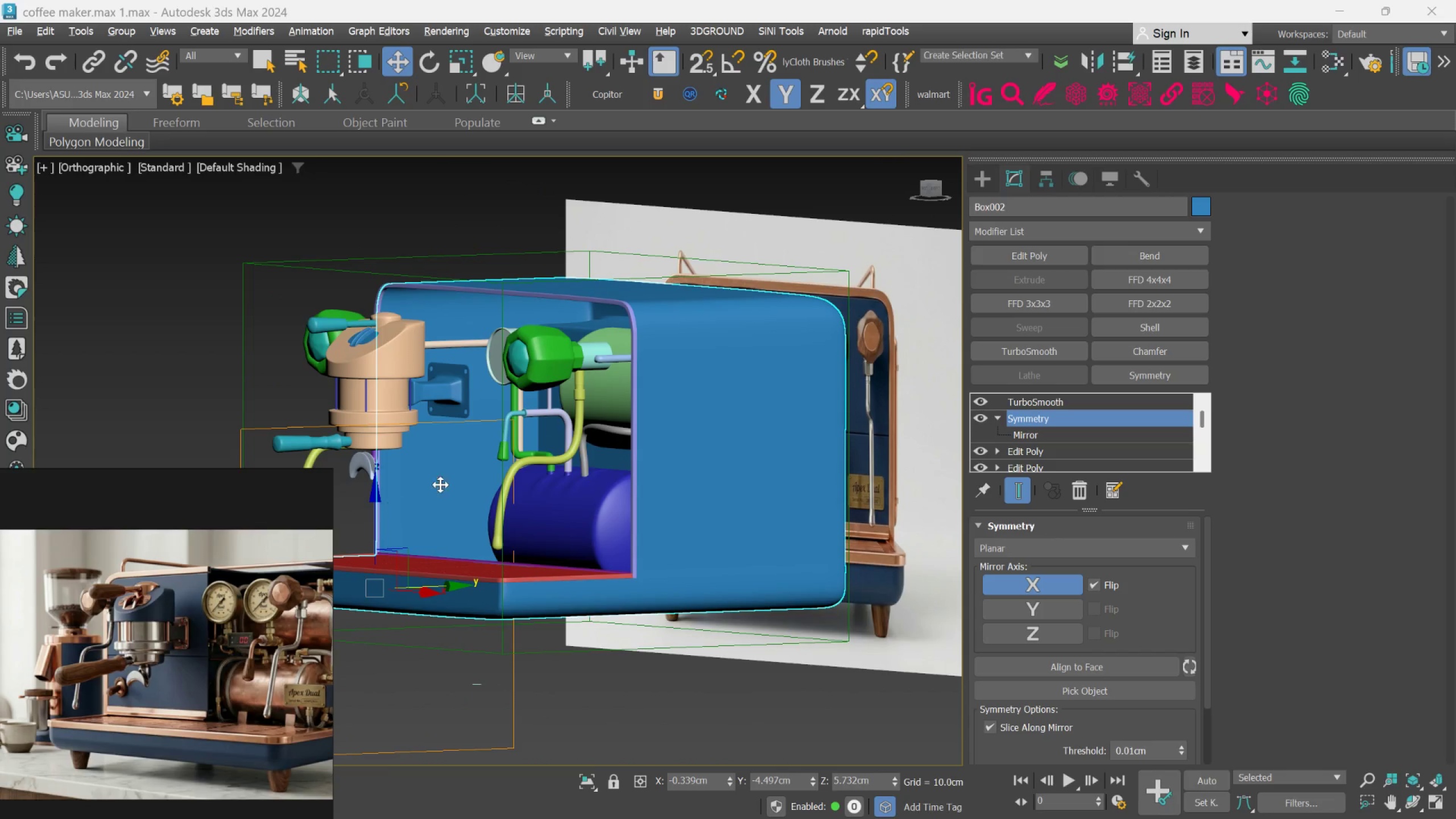 
hold_key(key=AltLeft, duration=4.47)
 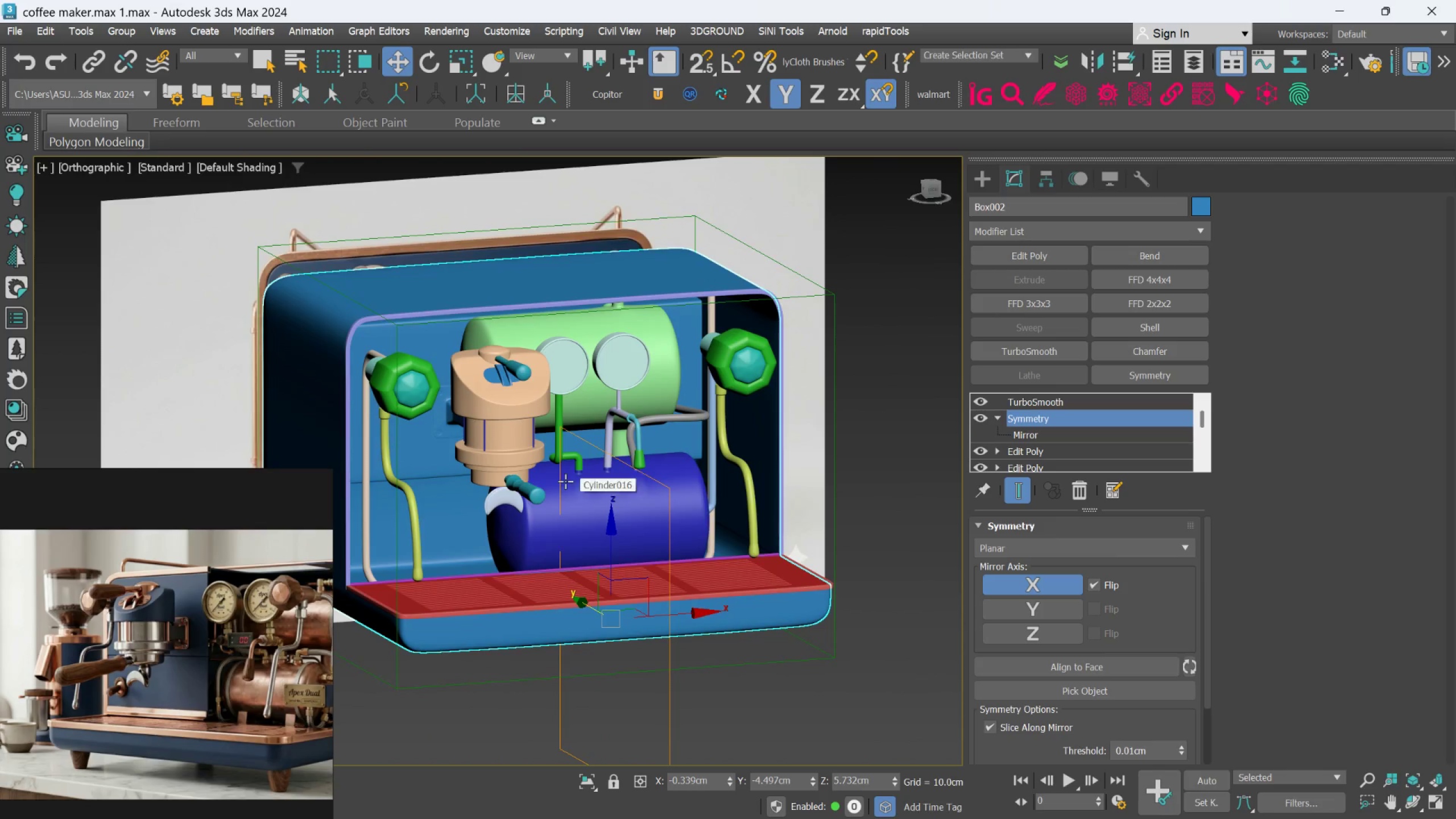 
hold_key(key=AltLeft, duration=4.62)
 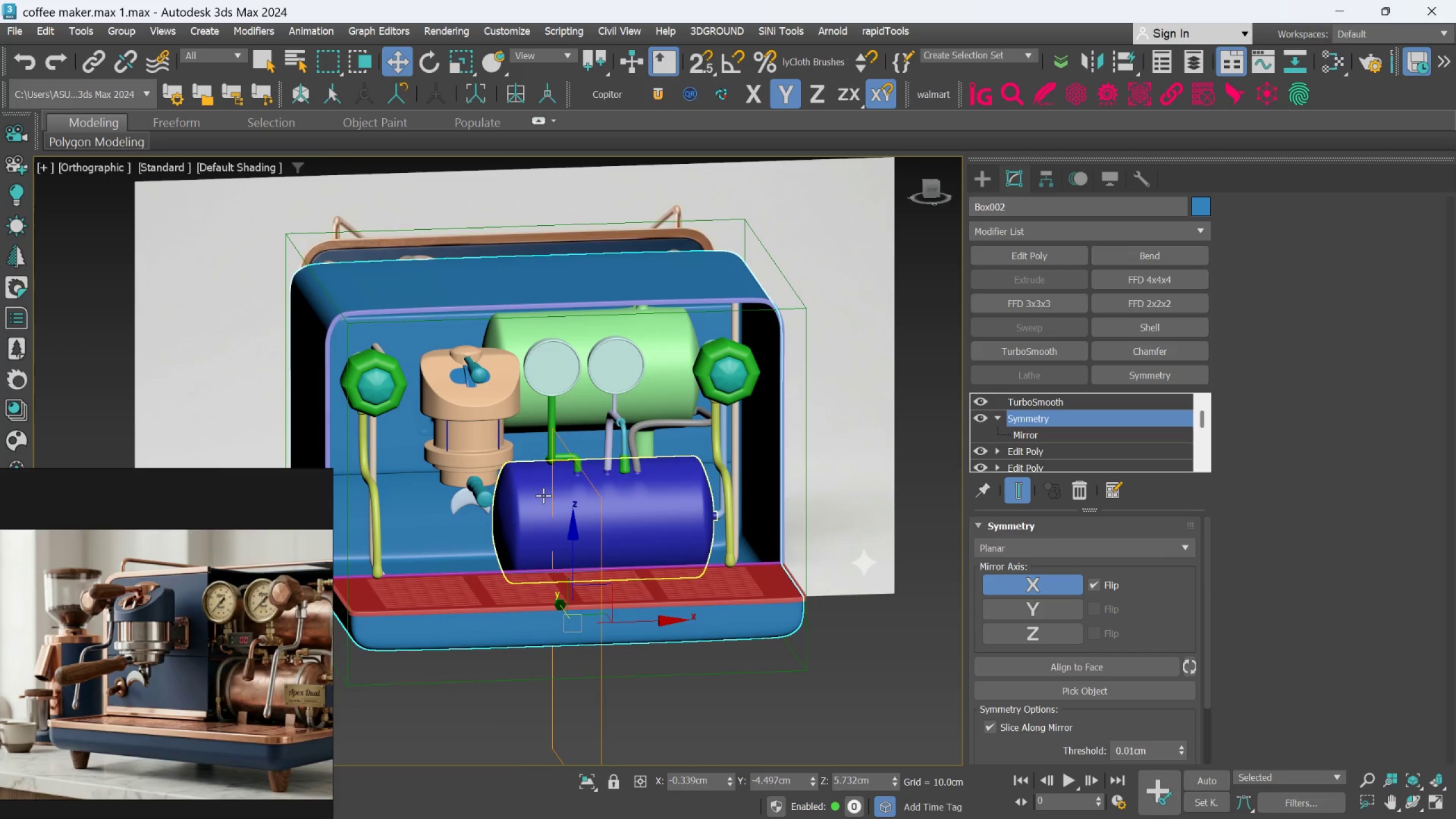 
hold_key(key=AltLeft, duration=1.03)